 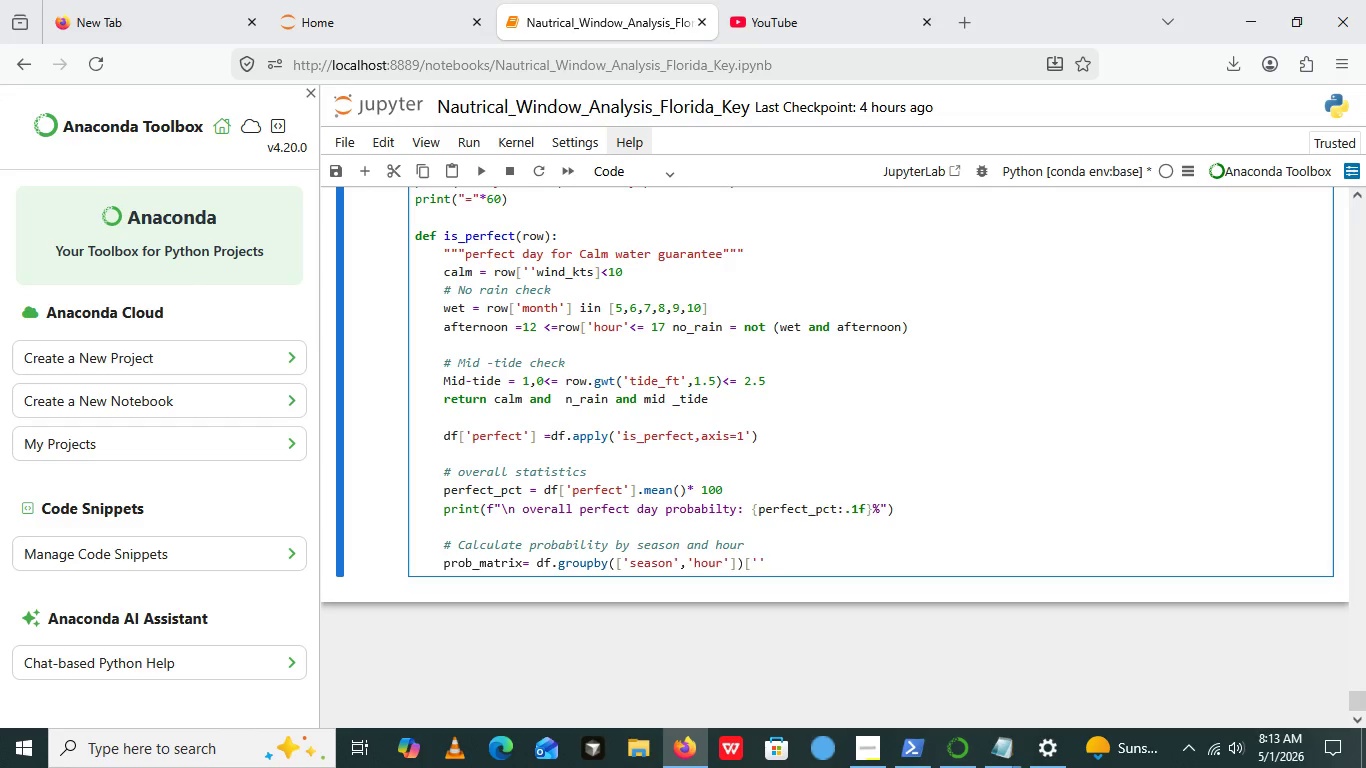 
key(Quote)
 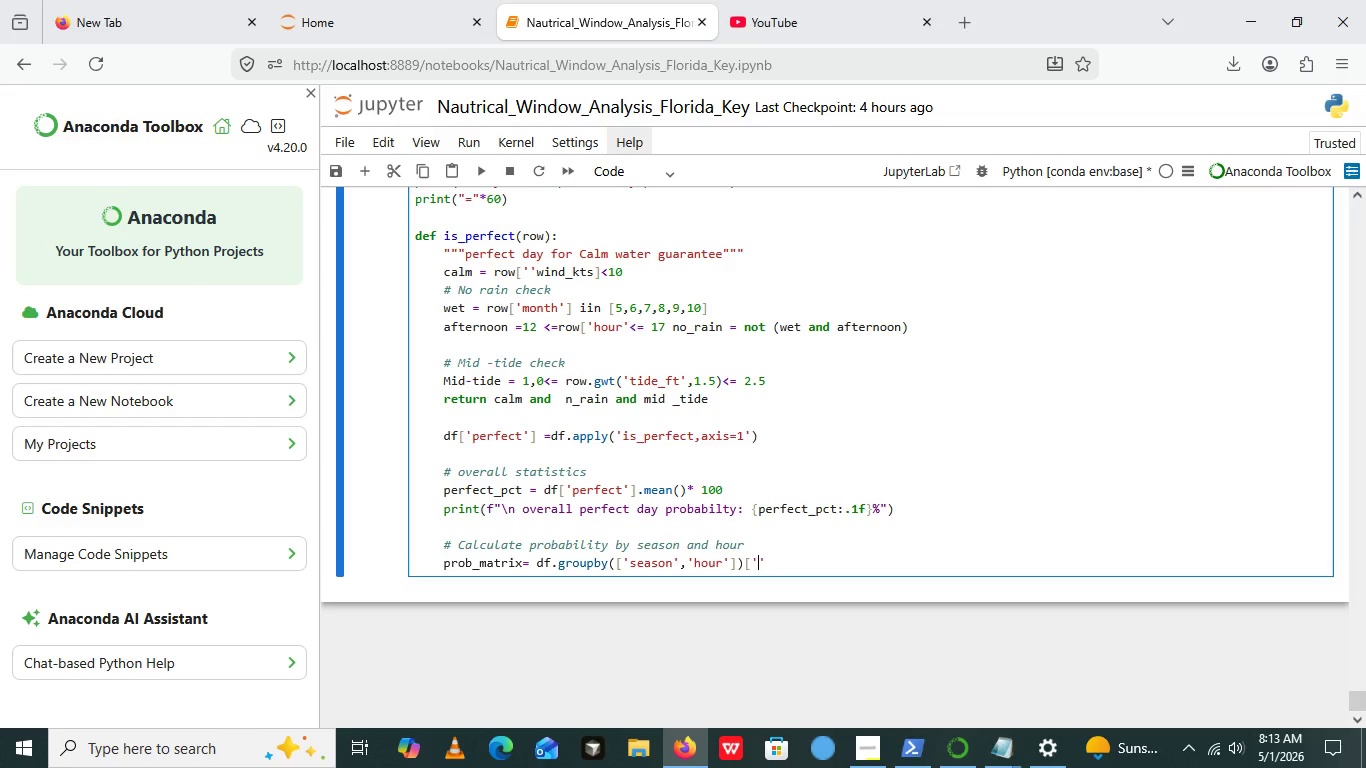 
key(ArrowLeft)
 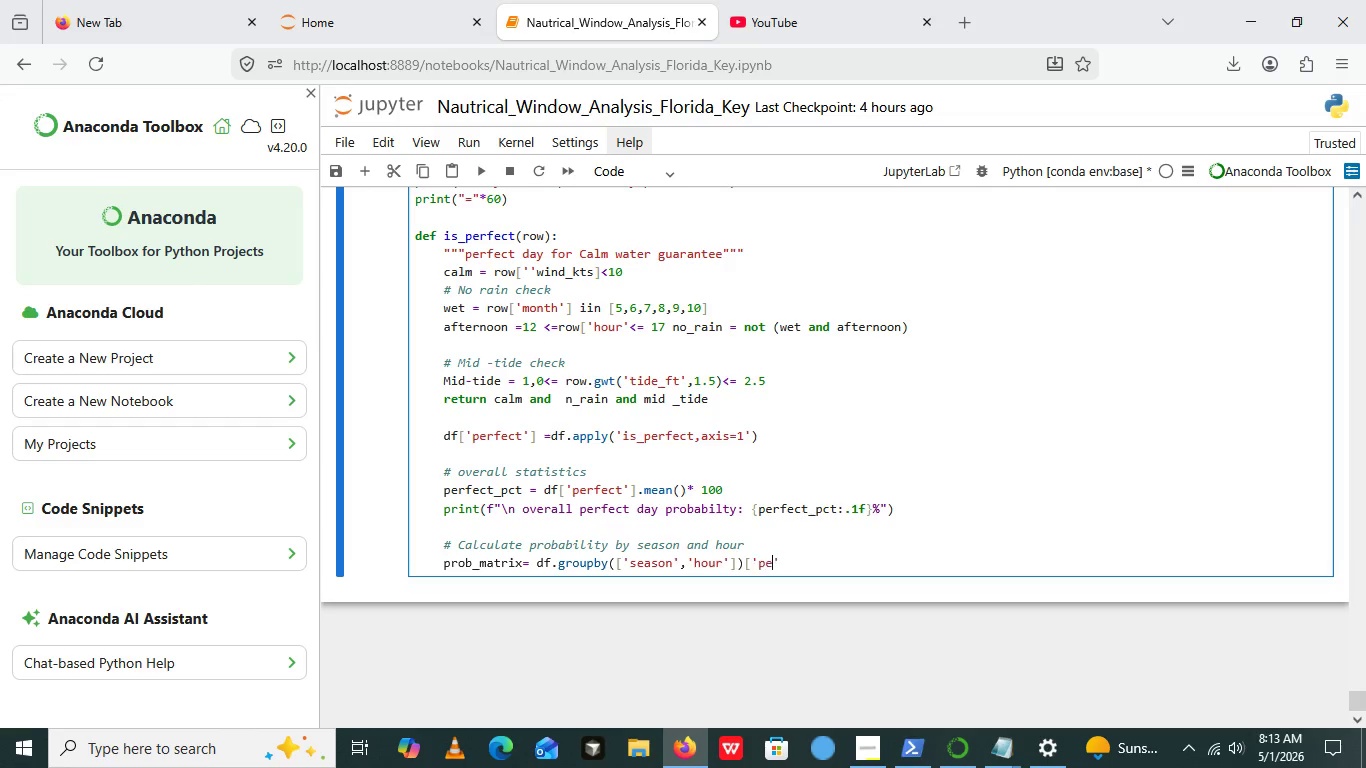 
type(perfect)
 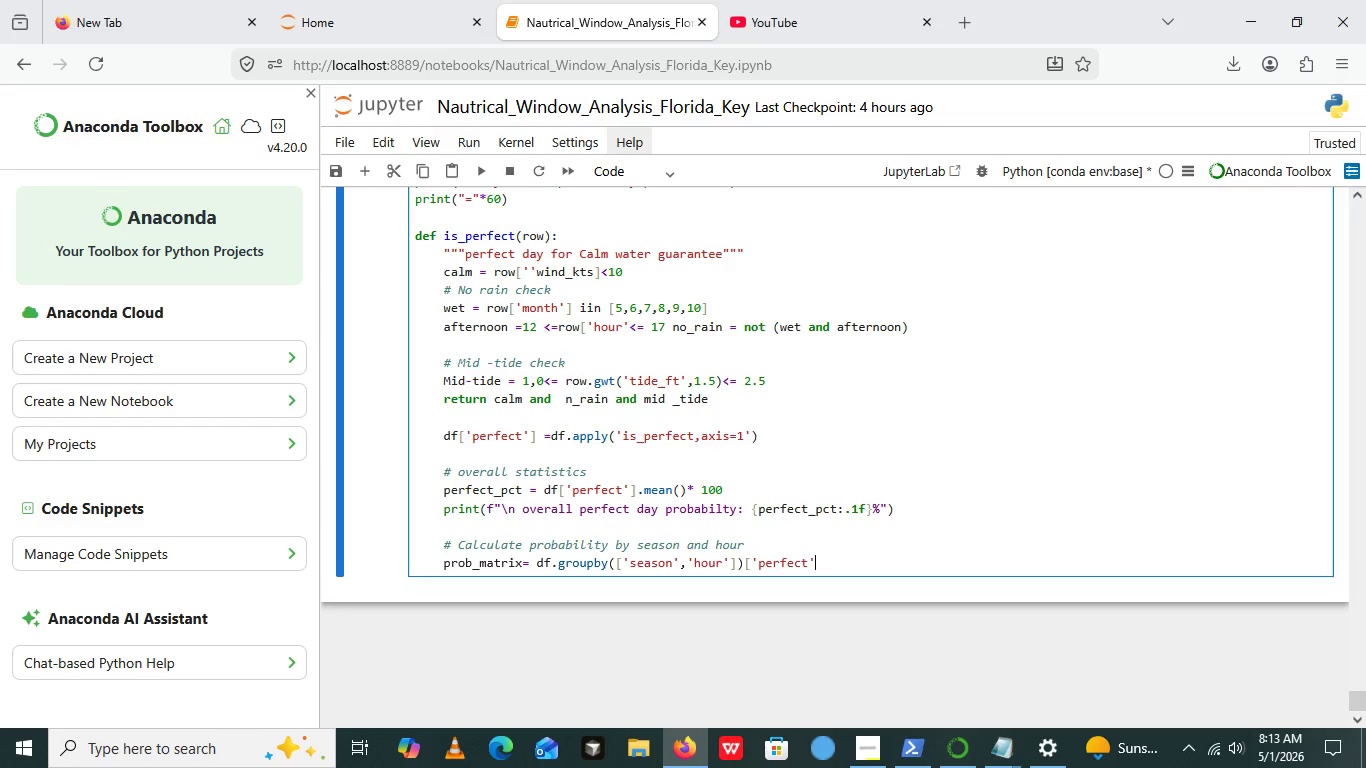 
key(ArrowRight)
 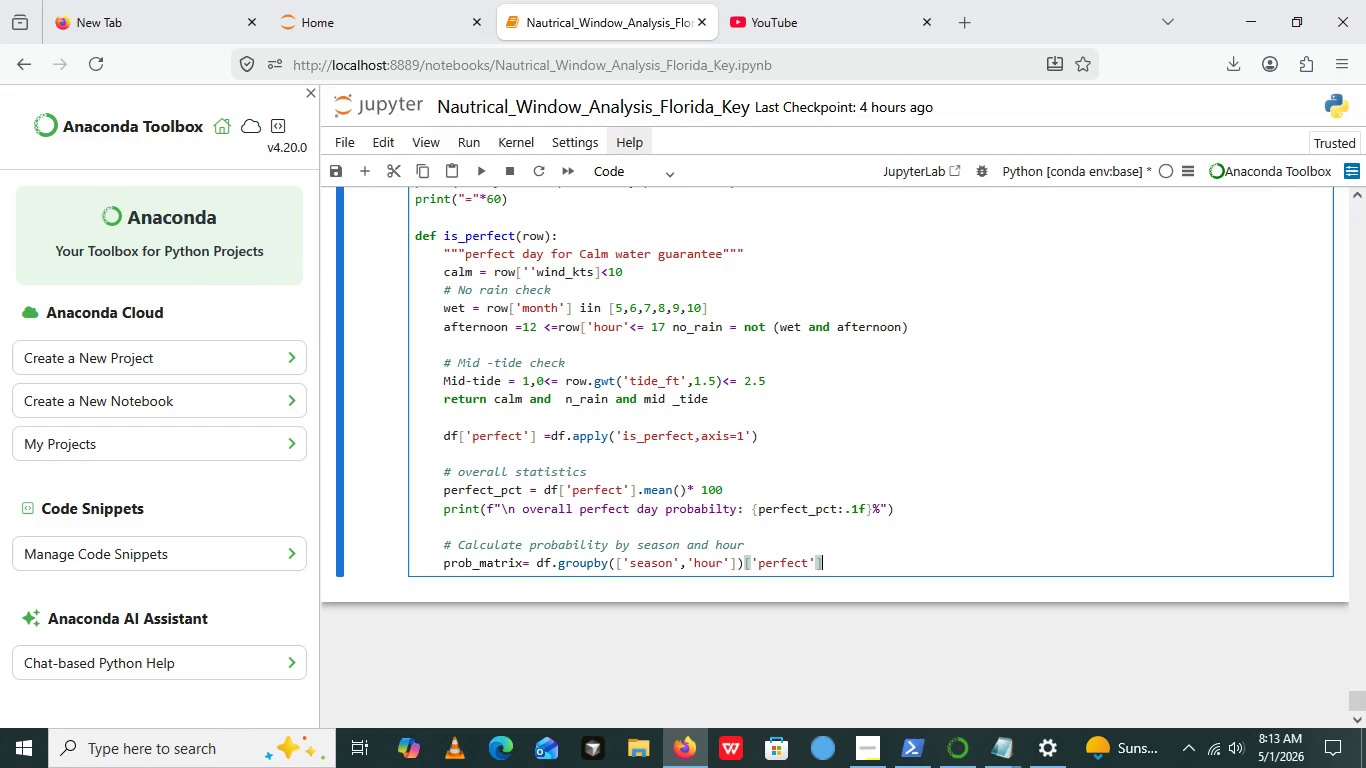 
type(].mean() * 100)
 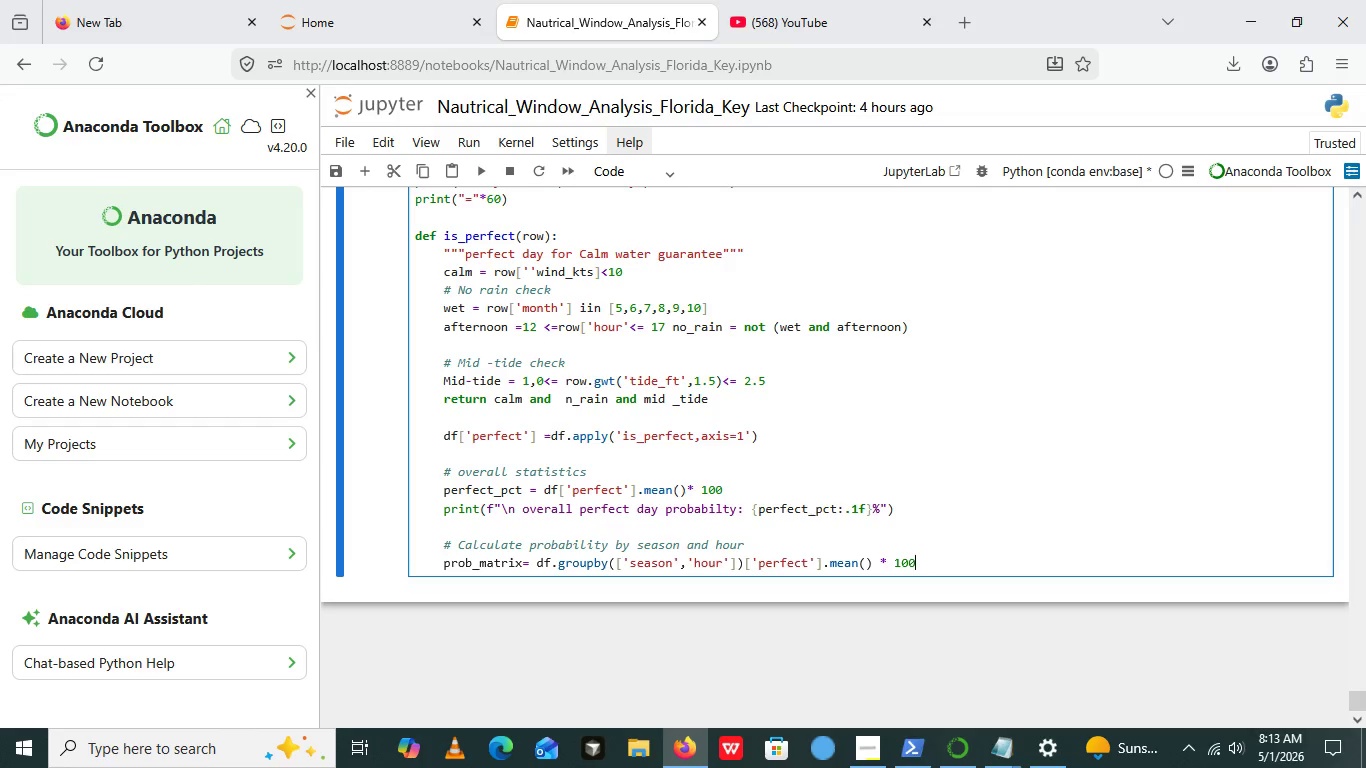 
type( prob_matrix=)
 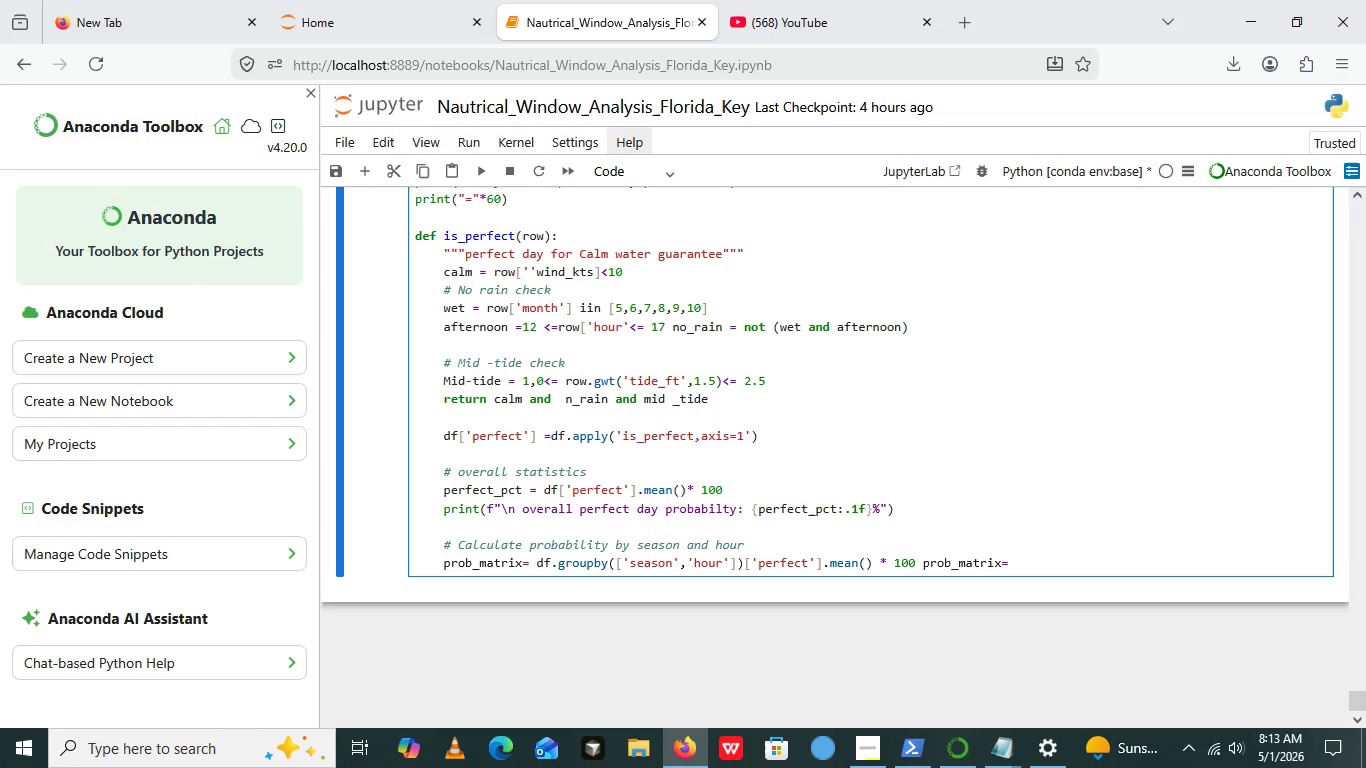 
left_click([919, 564])
 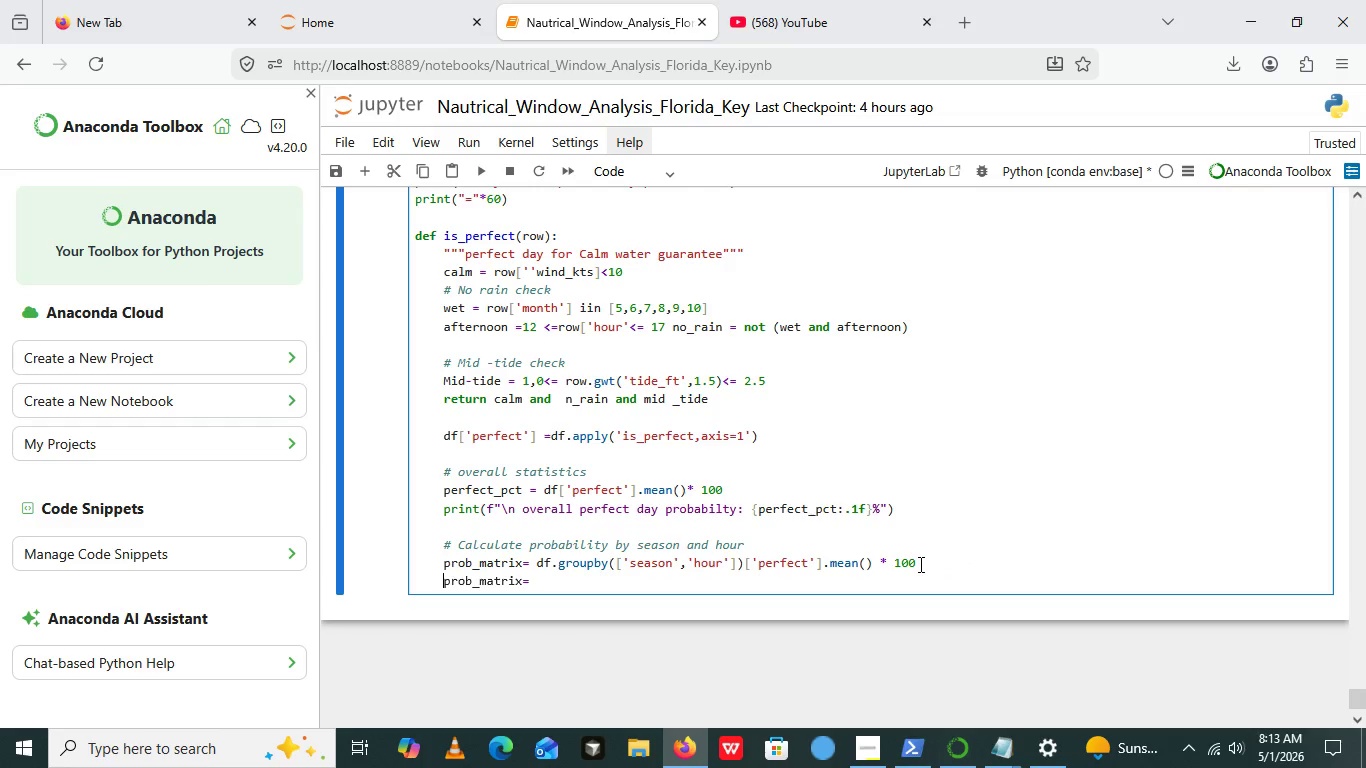 
key(Enter)
 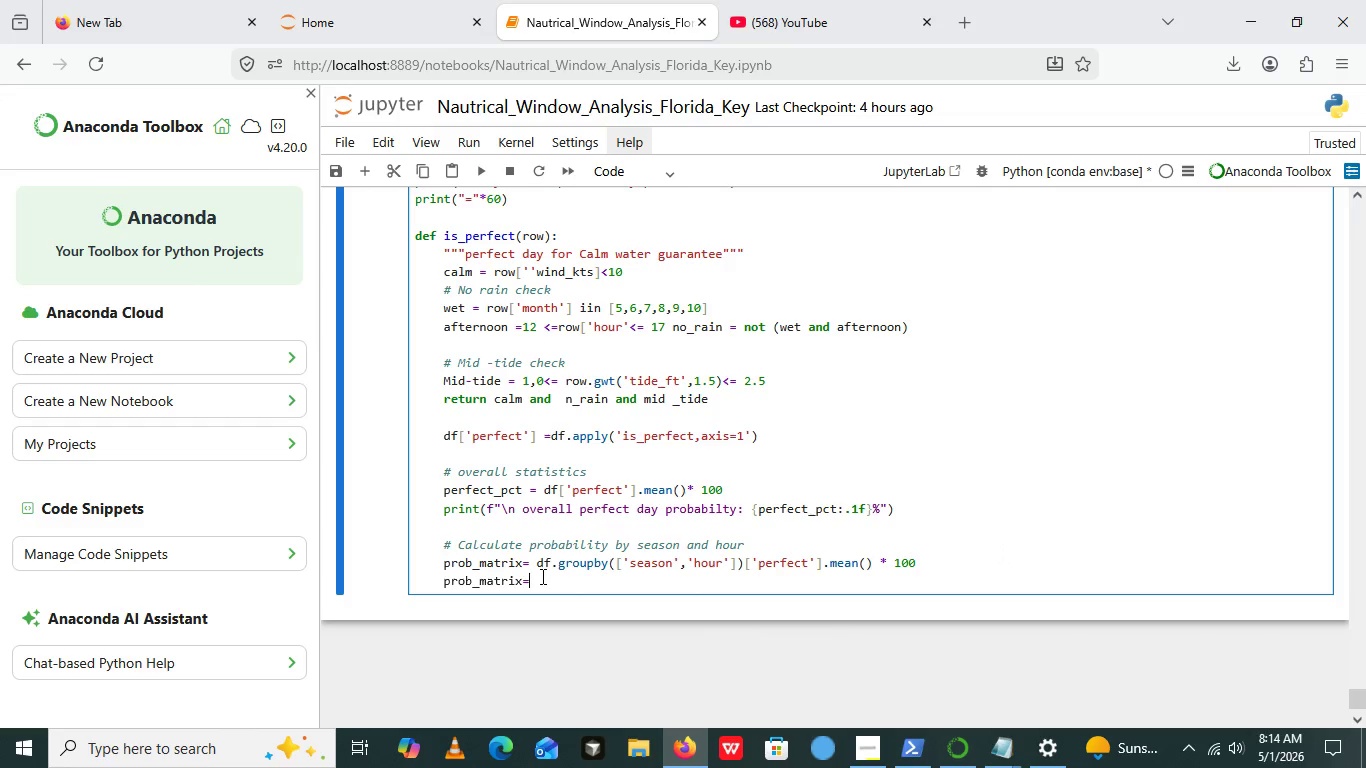 
left_click([541, 576])
 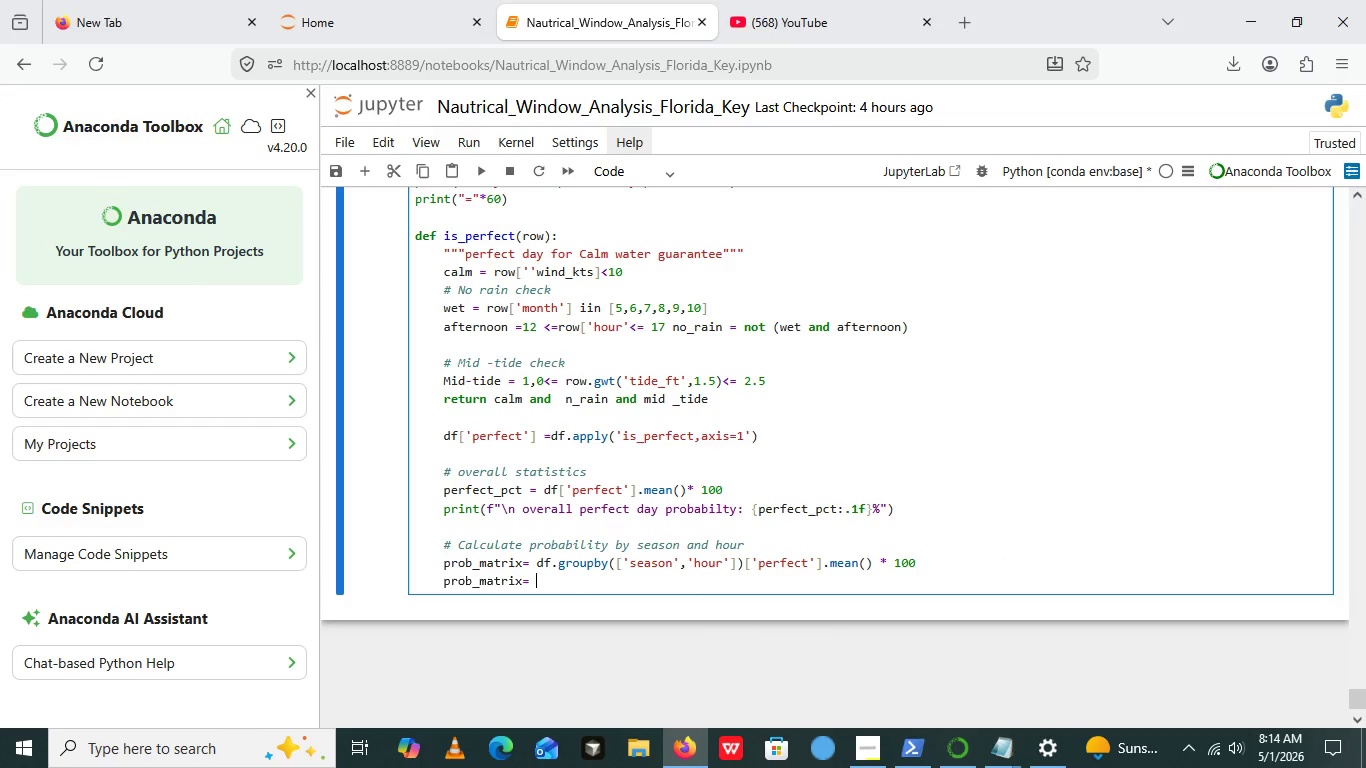 
type( prob_matrix)
 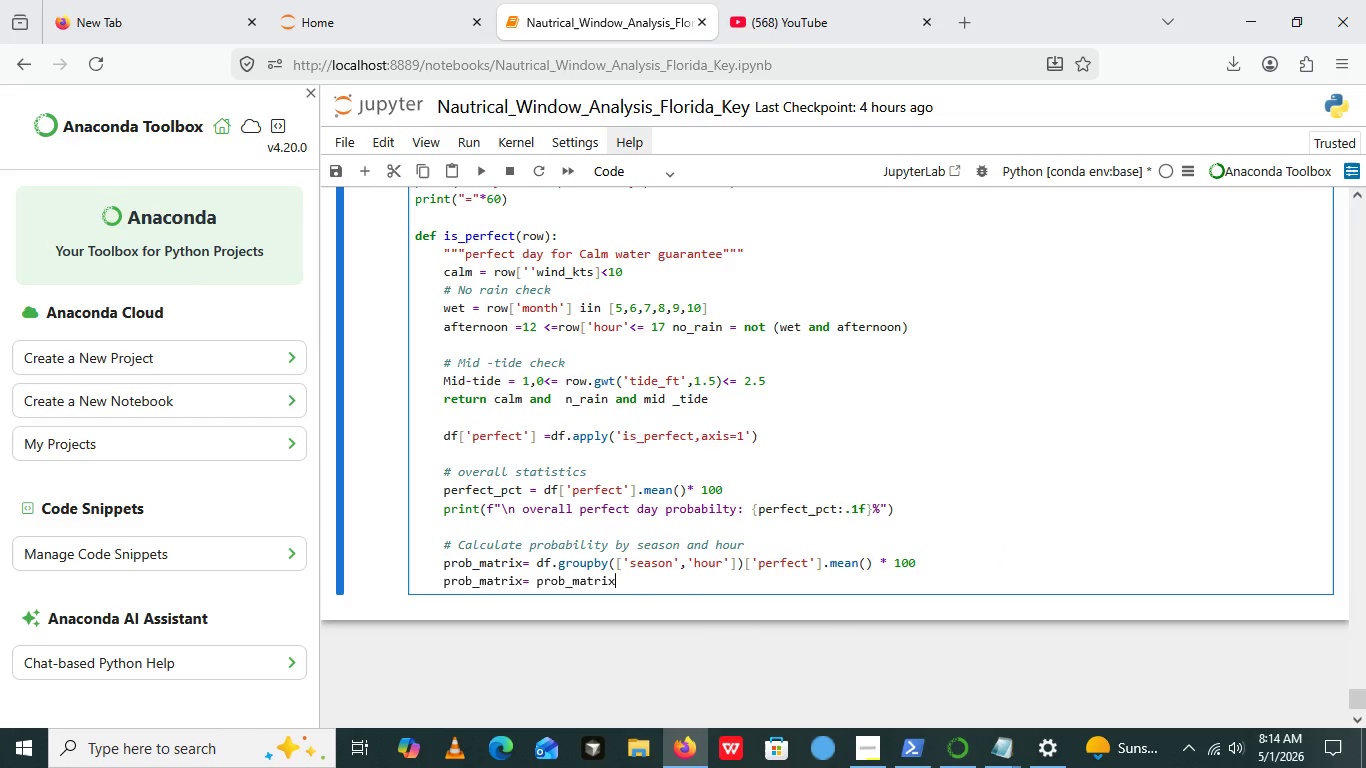 
type(.unstack().fillna())
 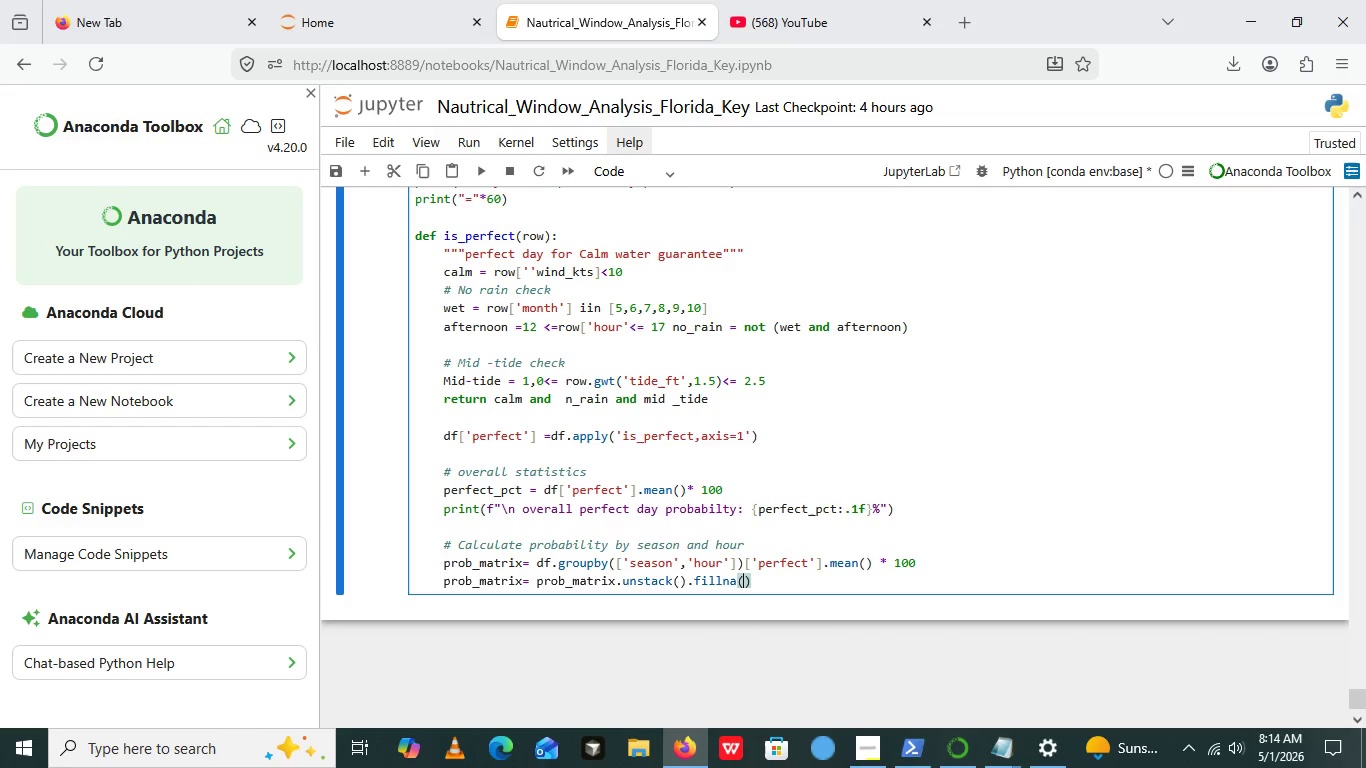 
key(ArrowLeft)
 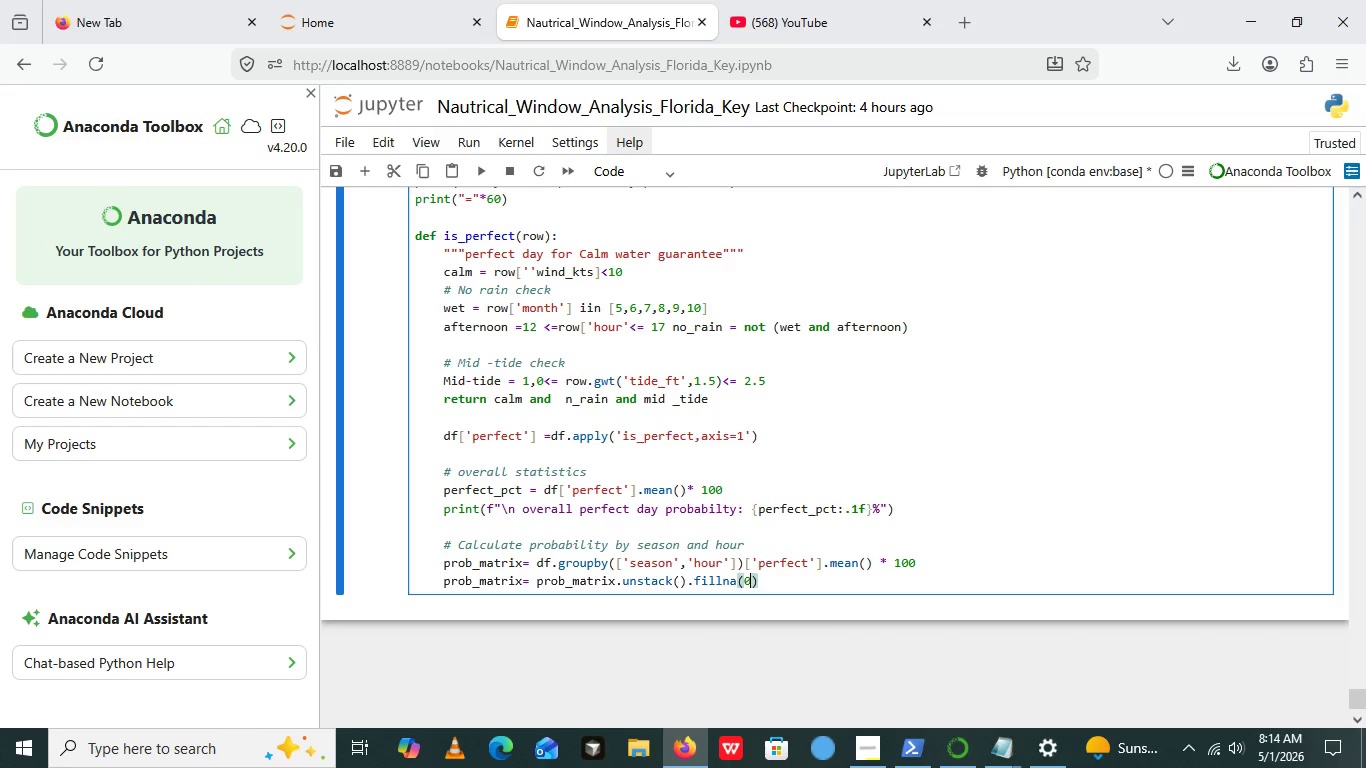 
key(0)
 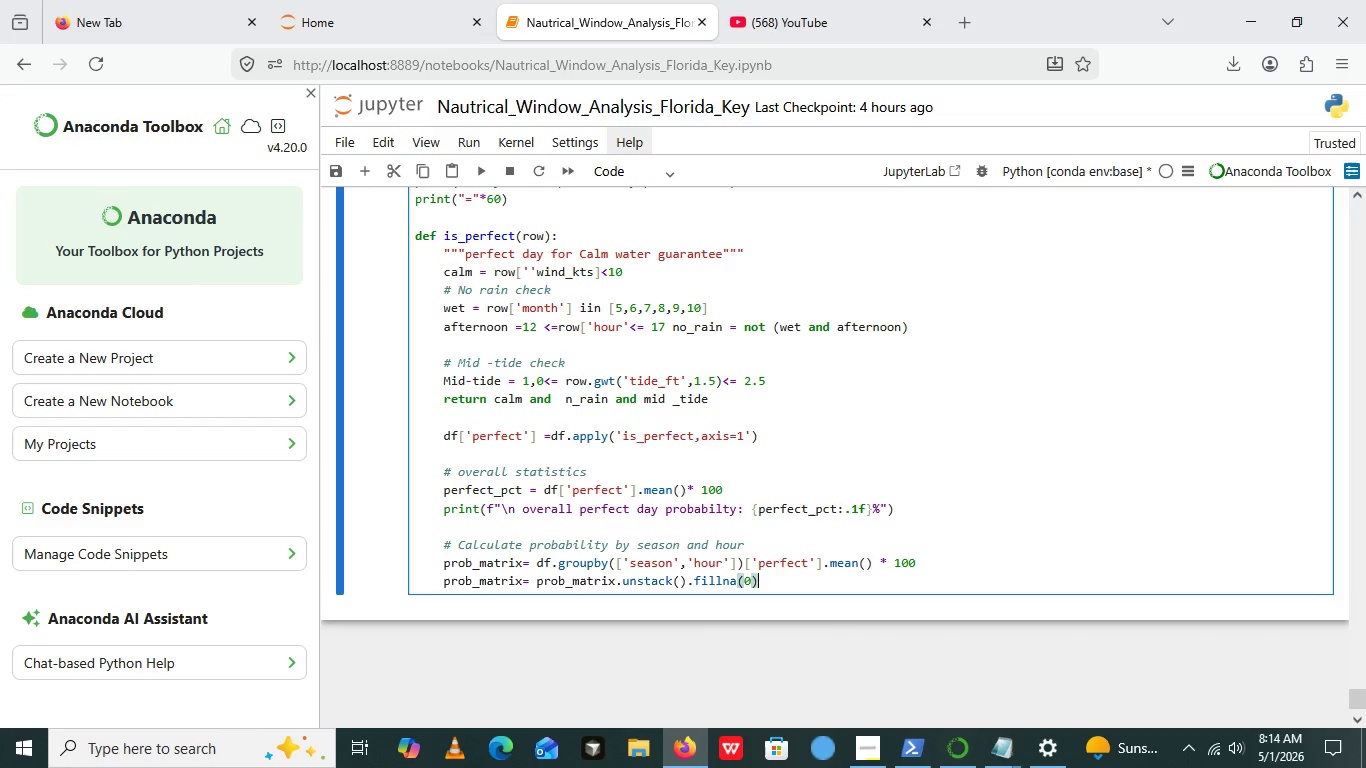 
key(ArrowRight)
 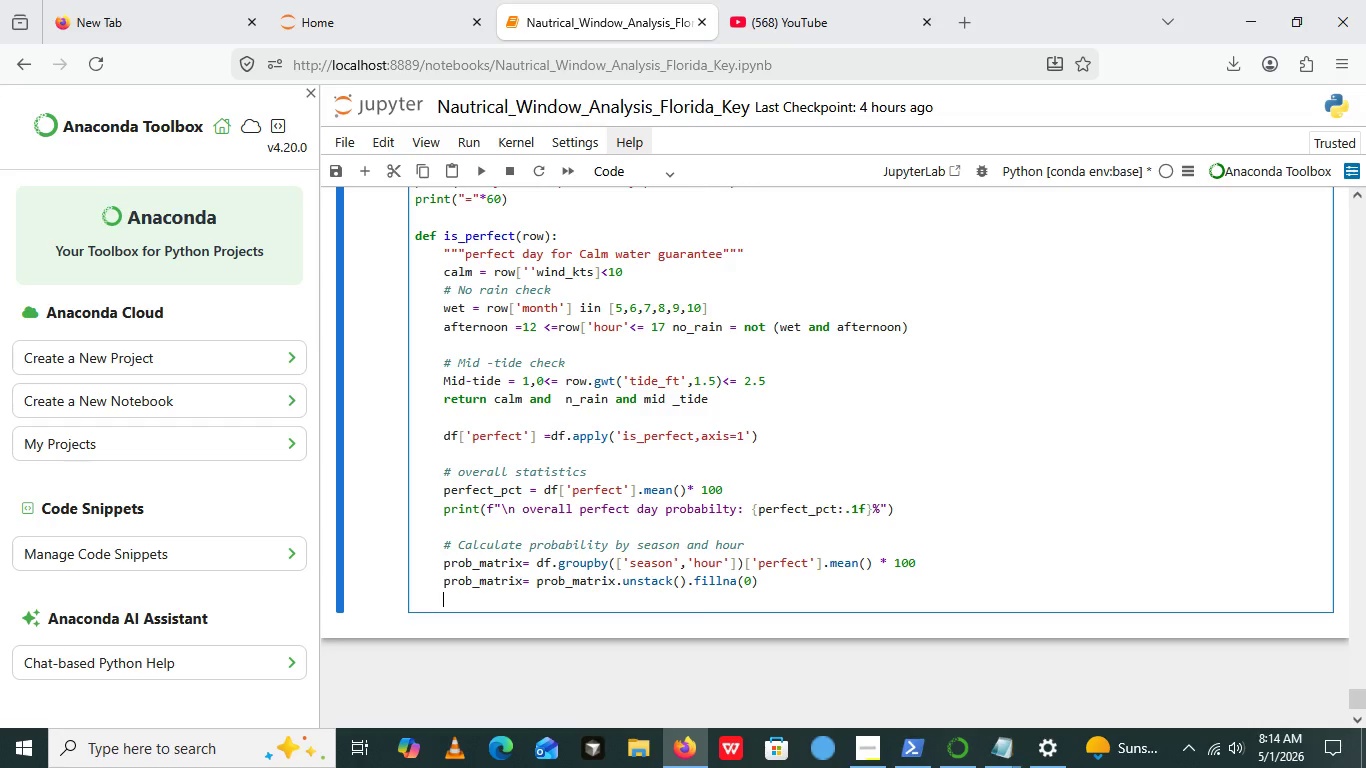 
key(Enter)
 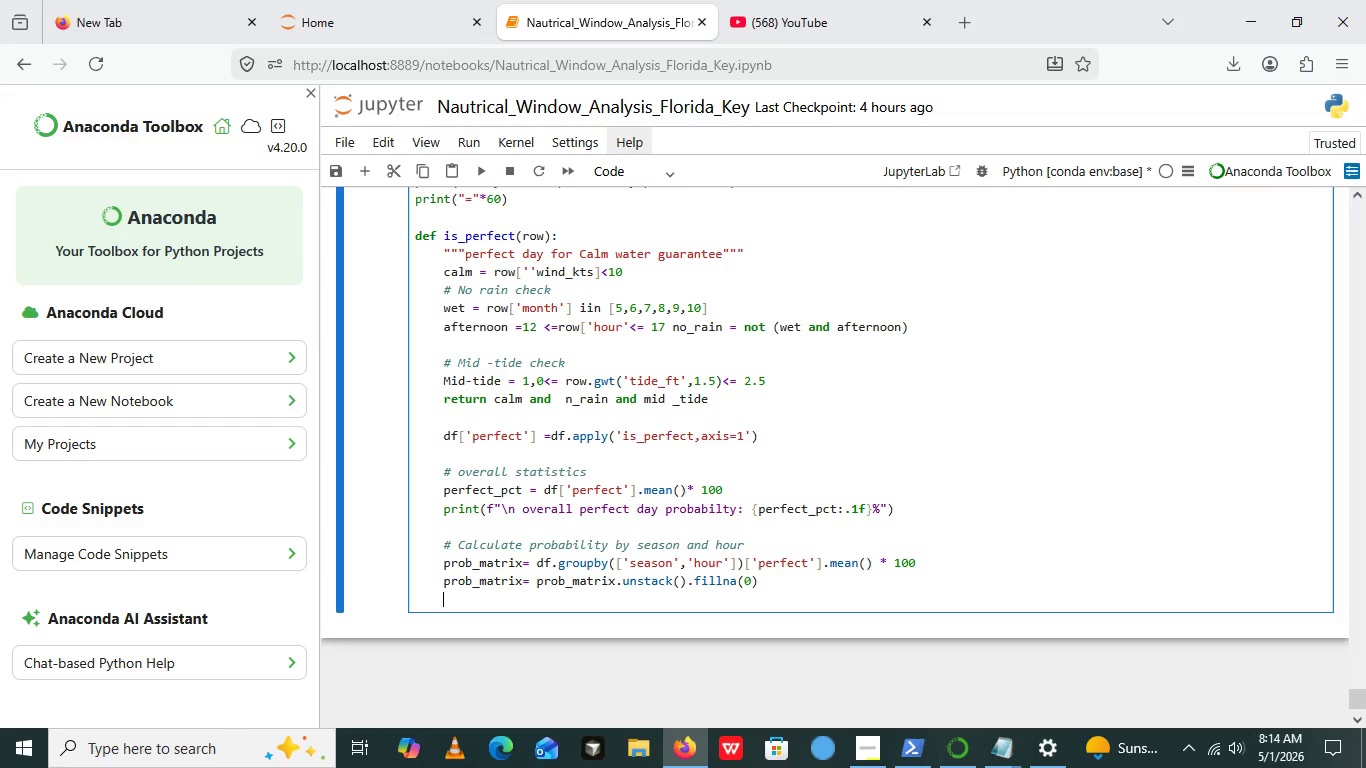 
key(Enter)
 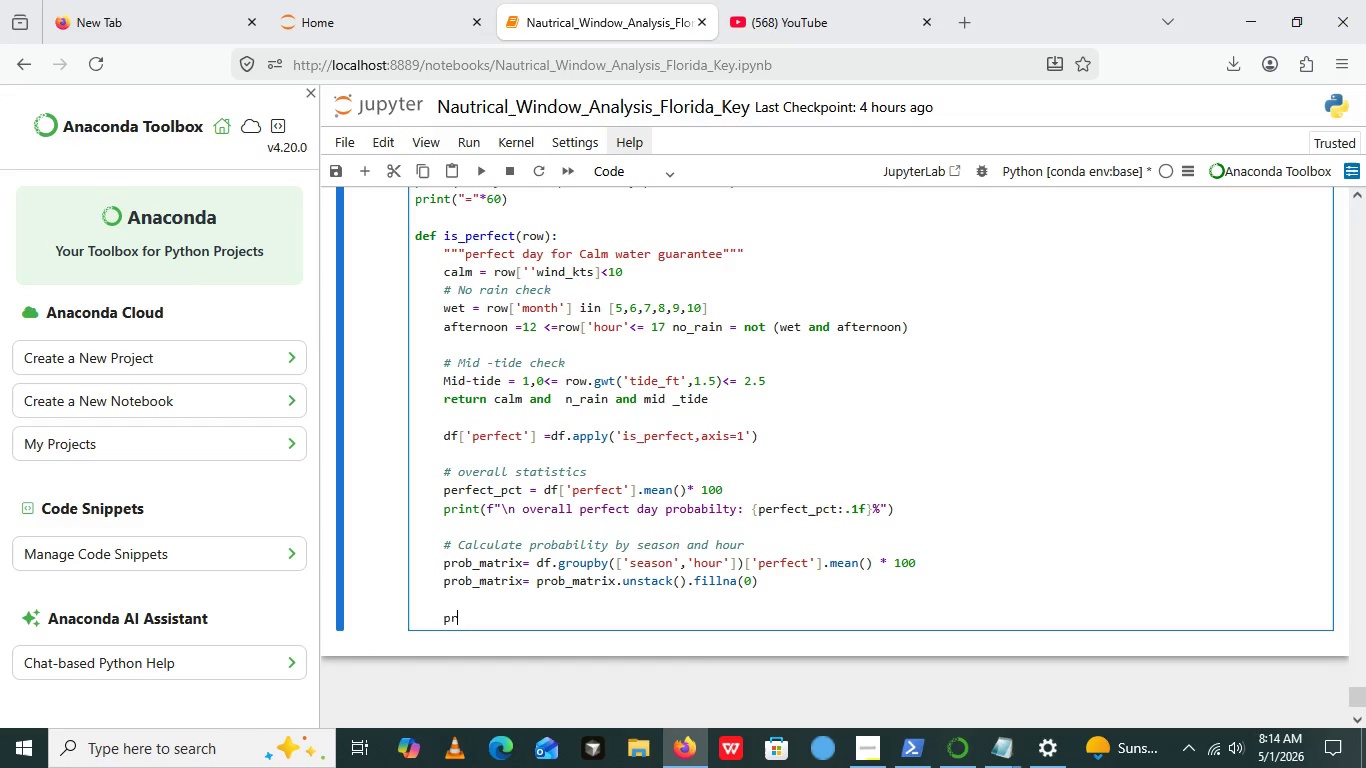 
type(print())
 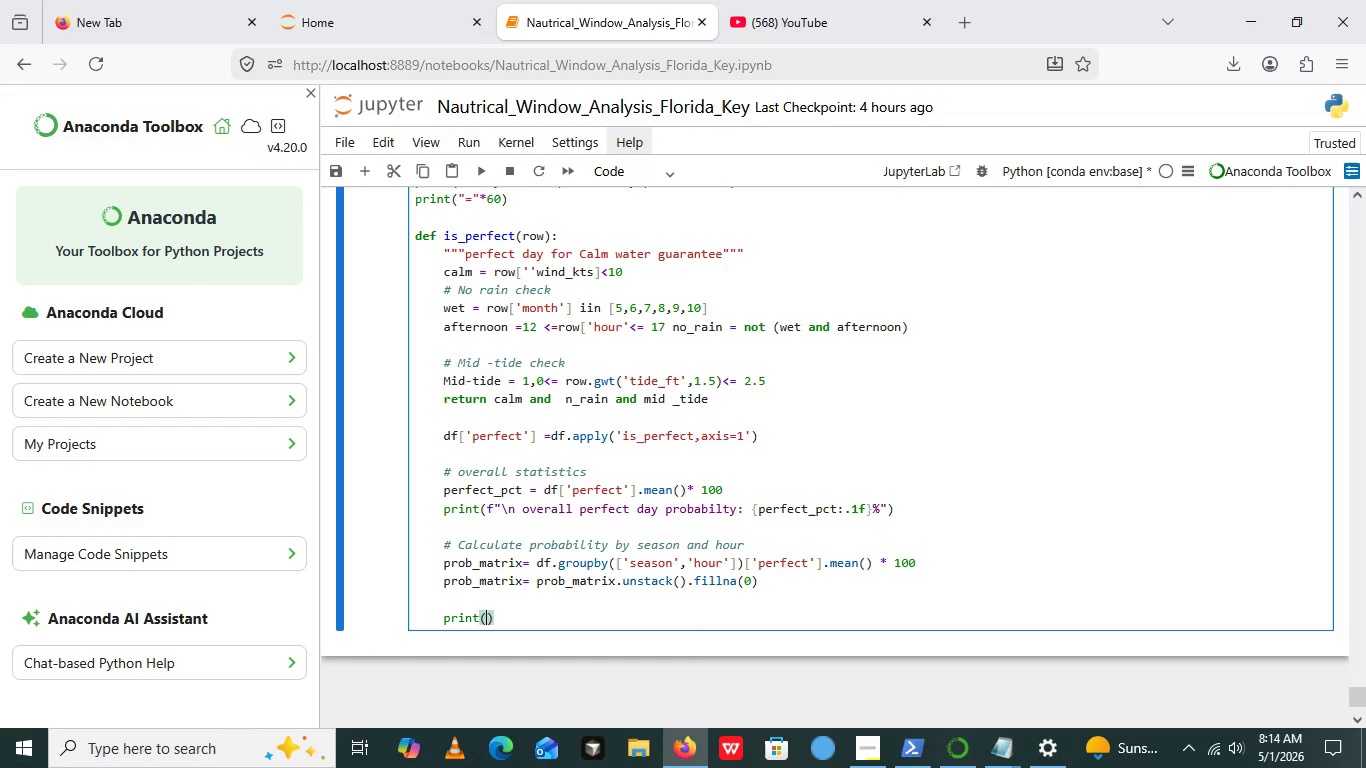 
key(ArrowLeft)
 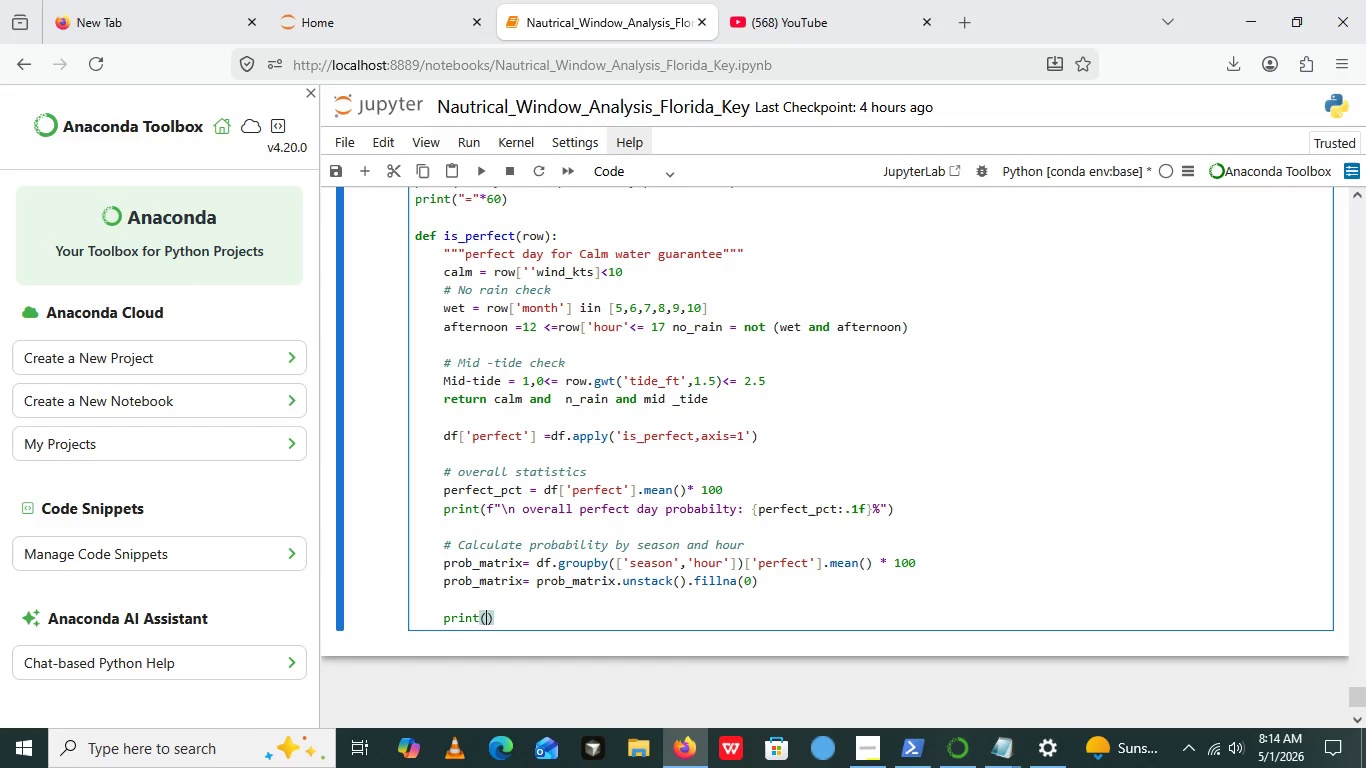 
key(Shift+Quote)
 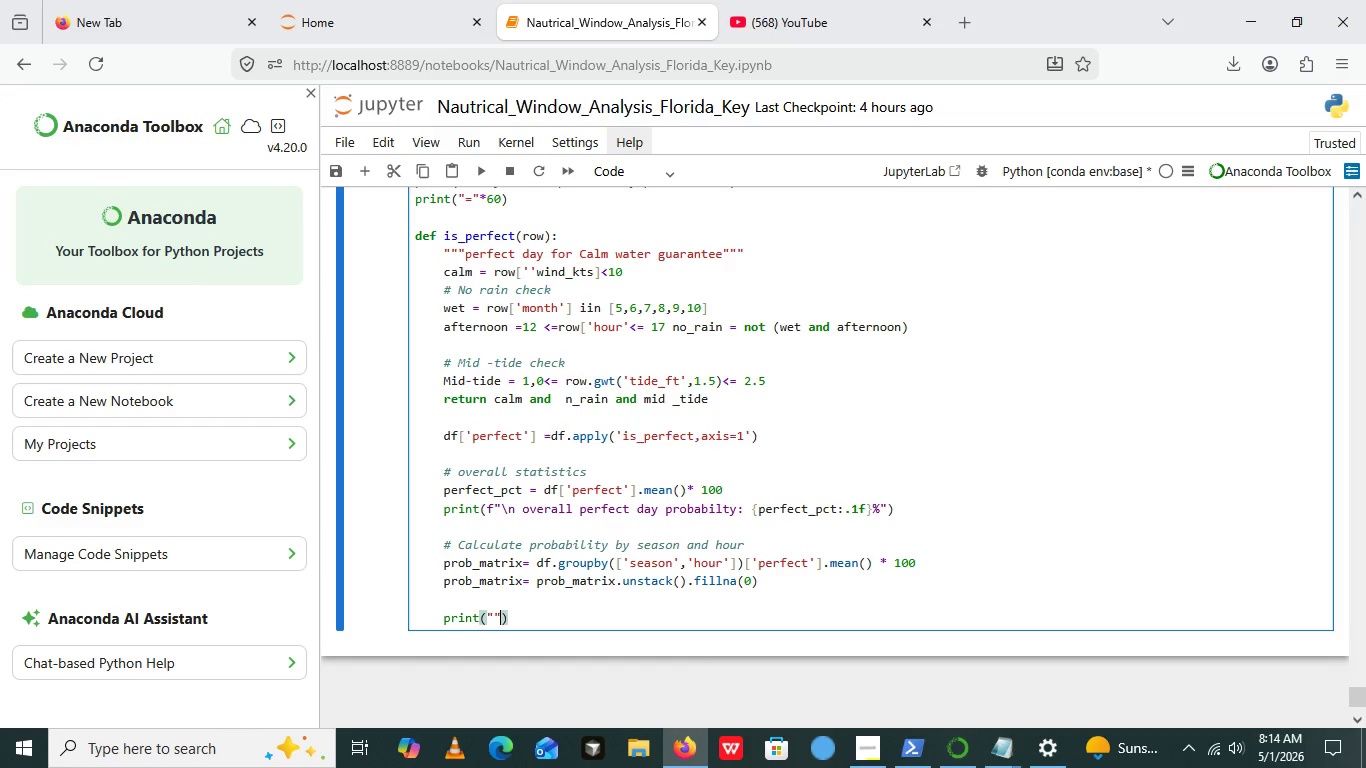 
key(Shift+Quote)
 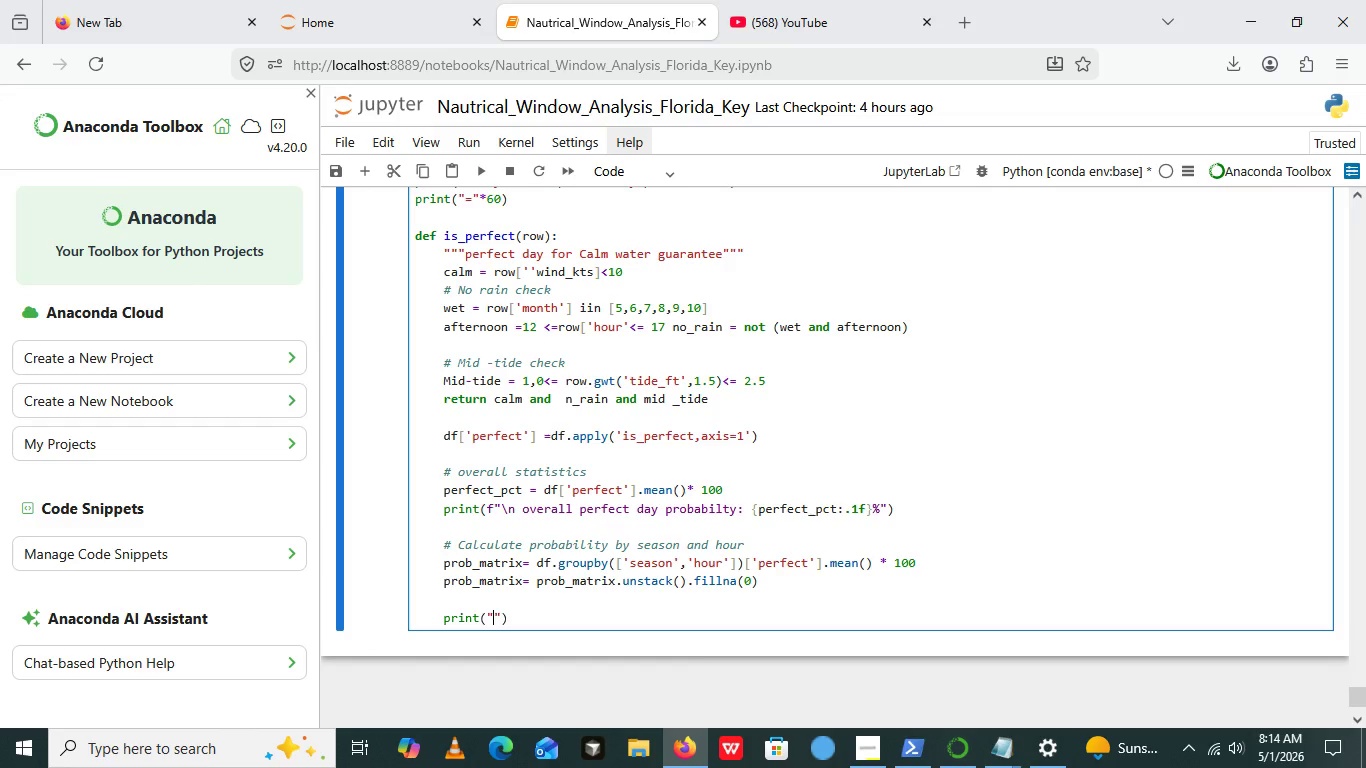 
key(ArrowLeft)
 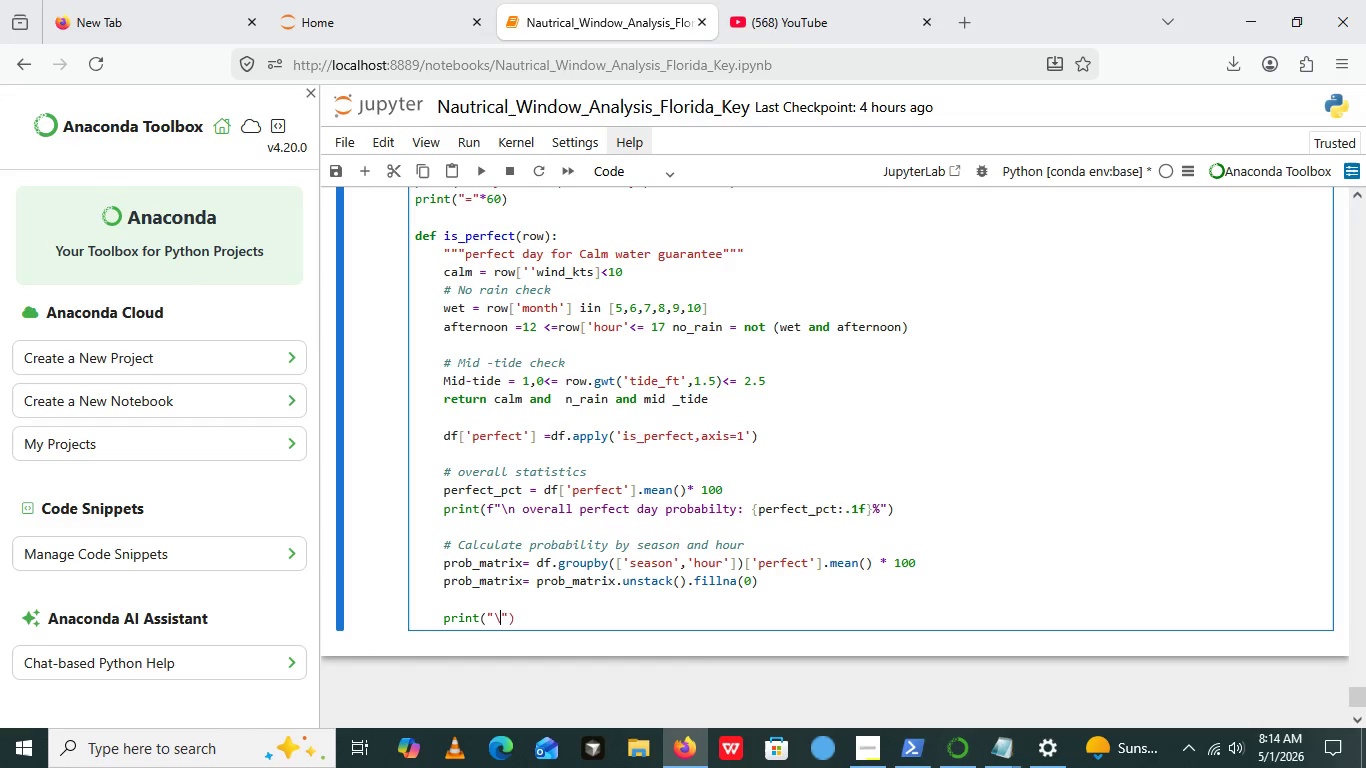 
key(Break)
 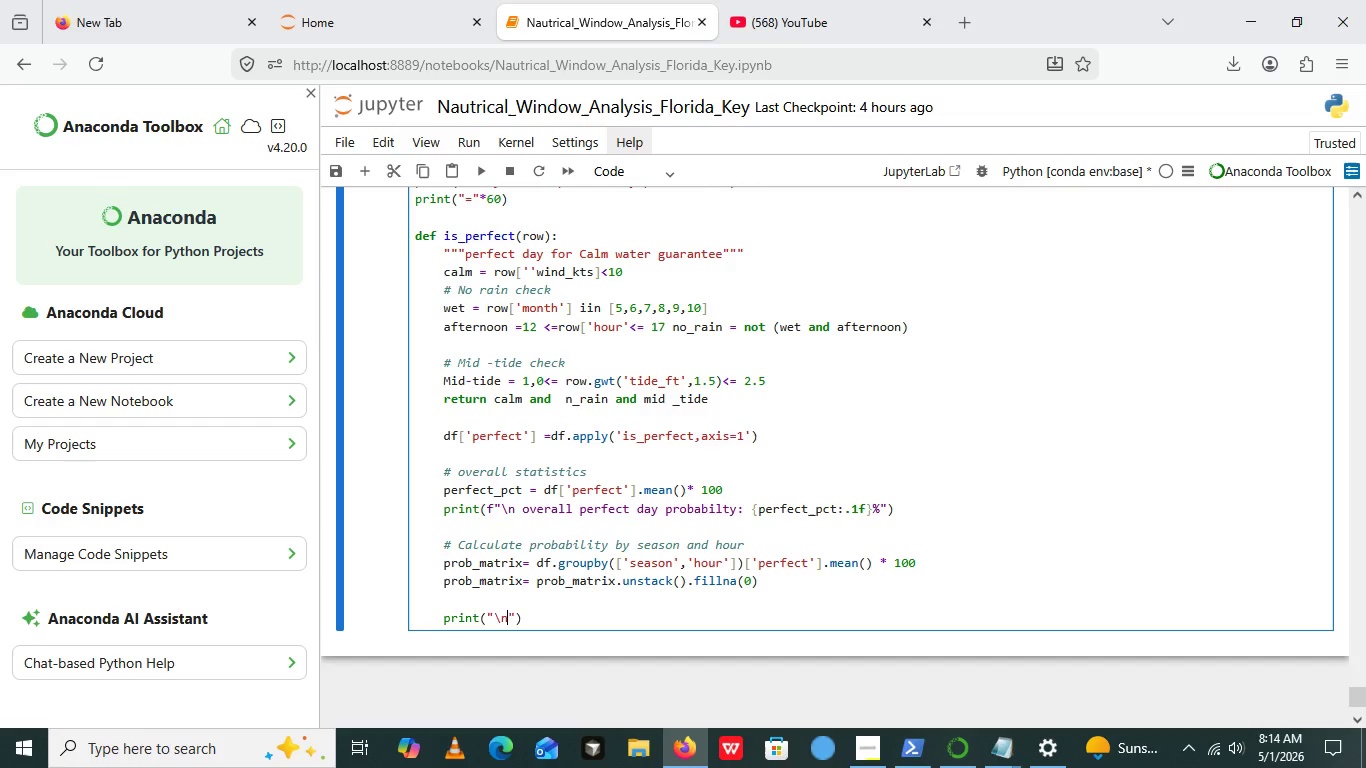 
key(N)
 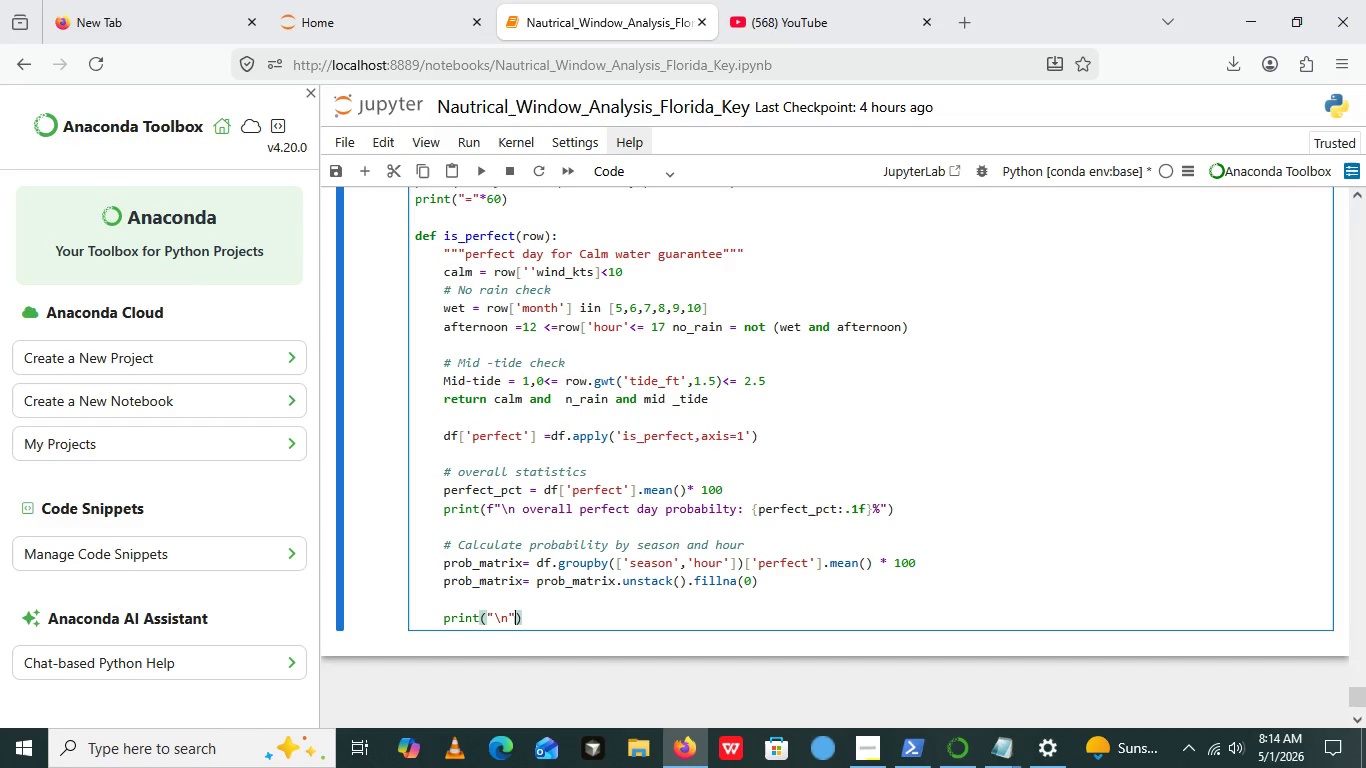 
key(ArrowRight)
 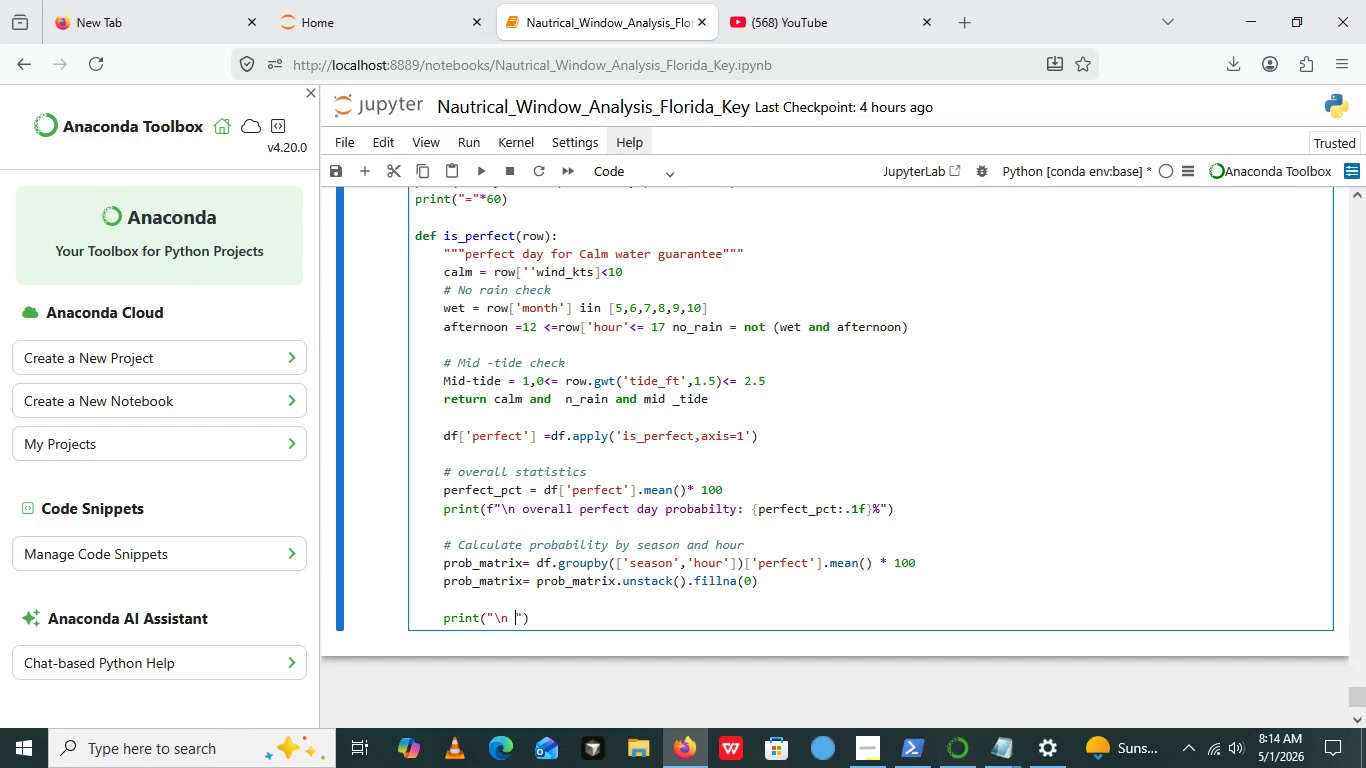 
key(ArrowLeft)
 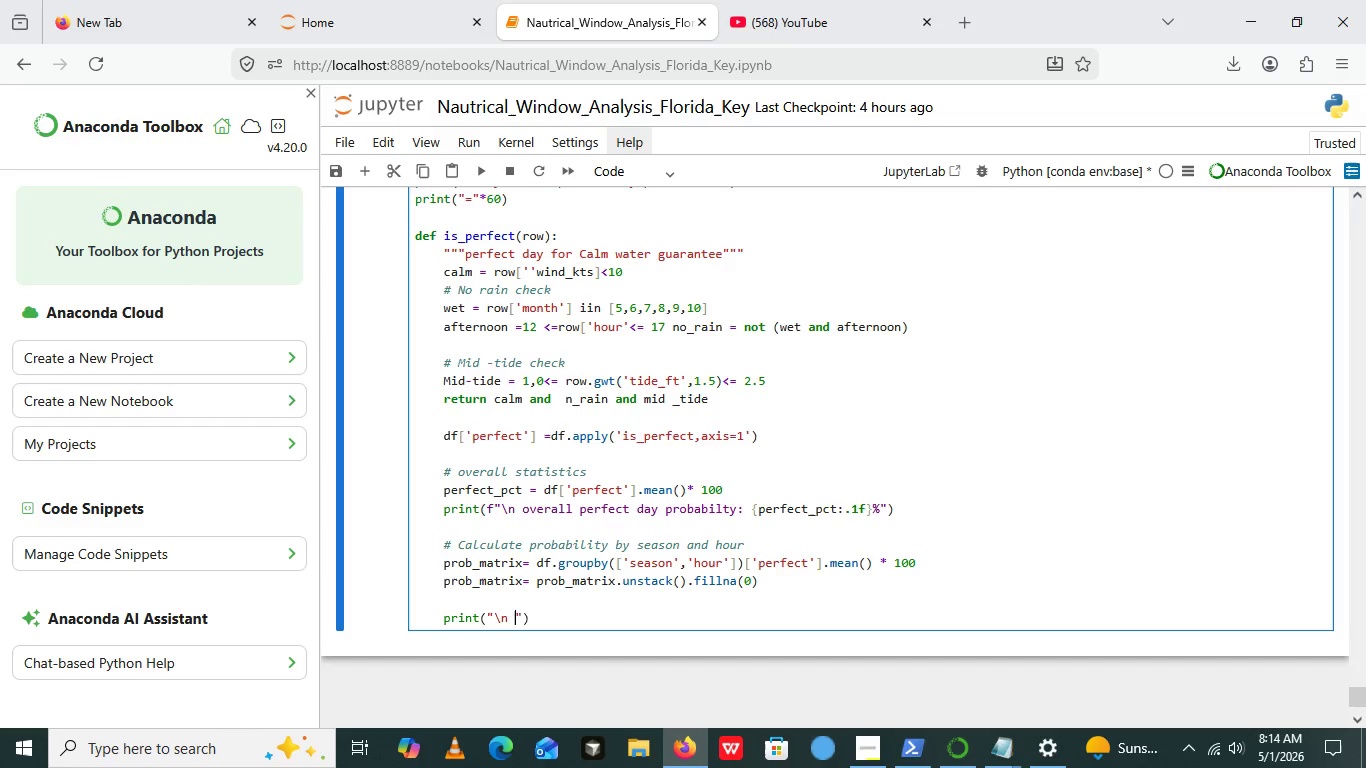 
type( perfect day probabilty)
 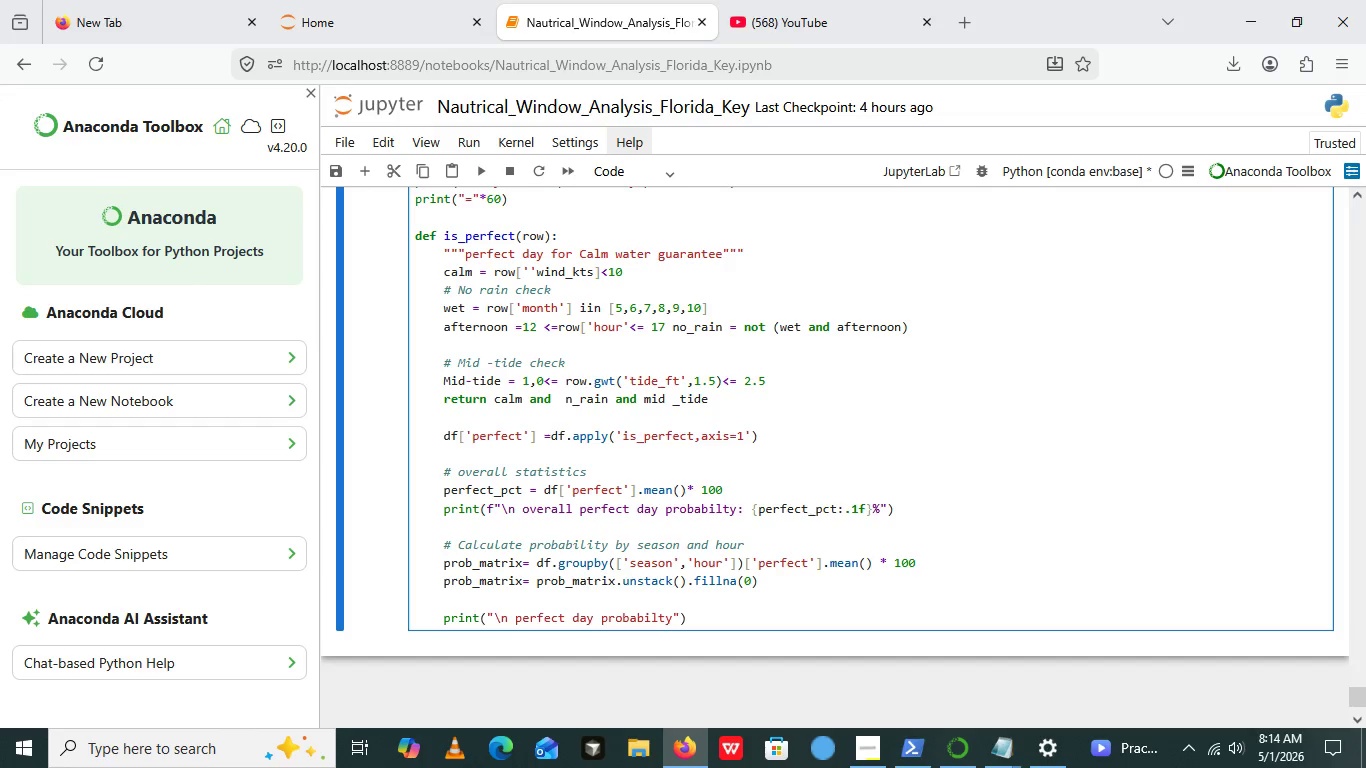 
key(ArrowLeft)
 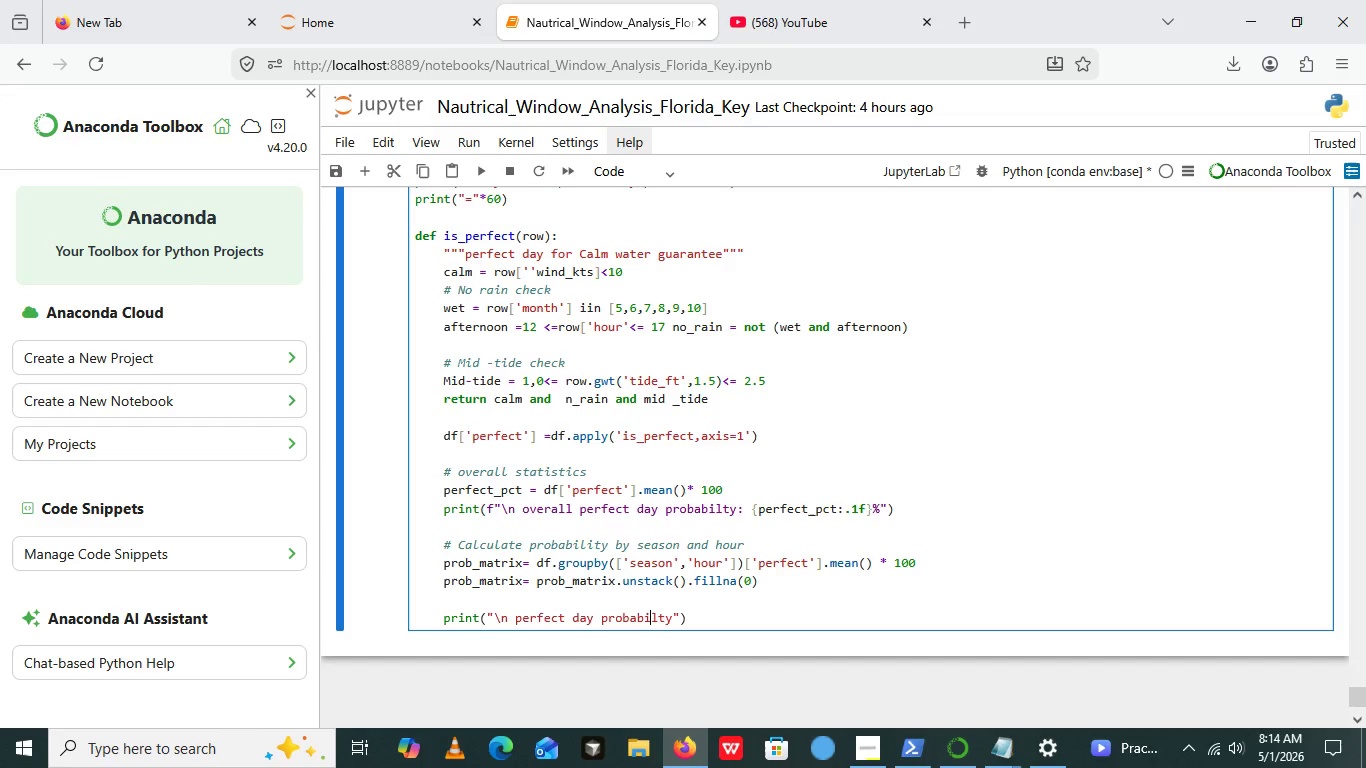 
key(ArrowLeft)
 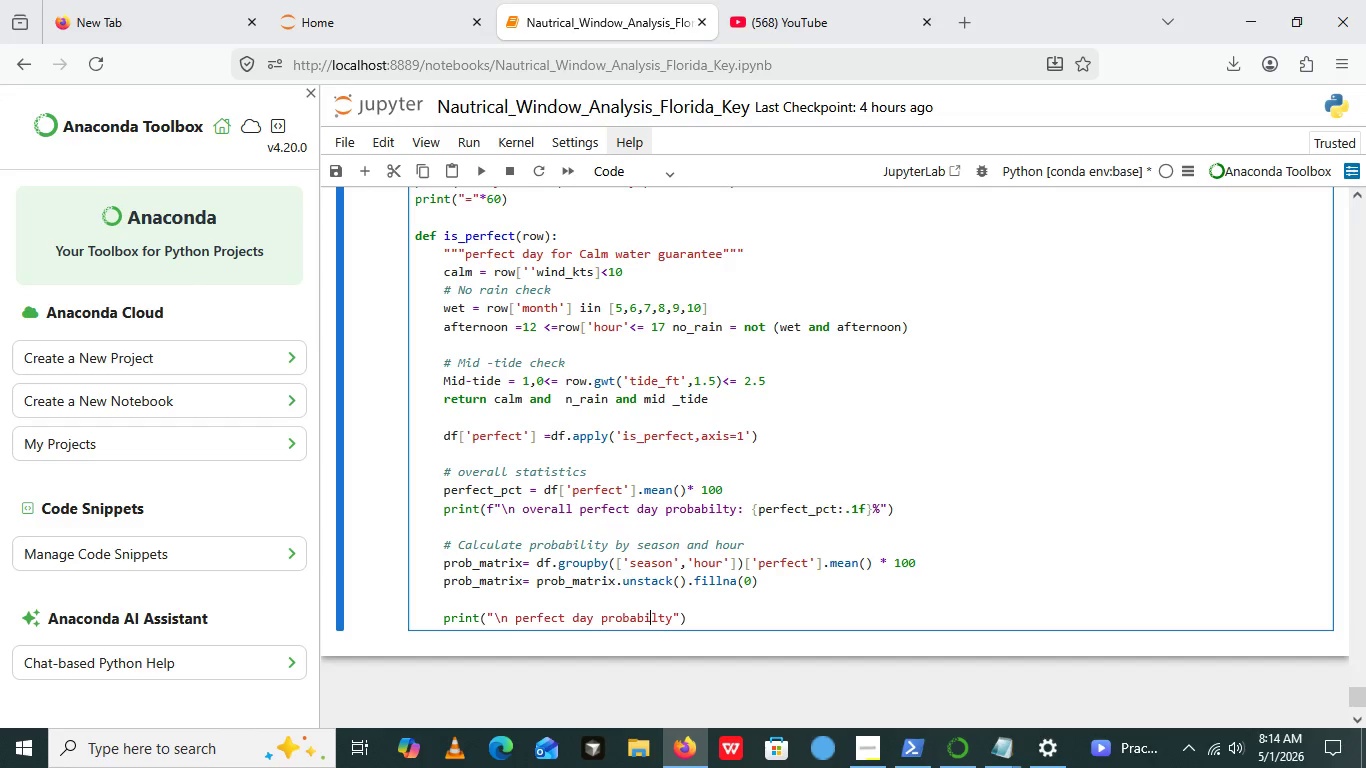 
key(ArrowLeft)
 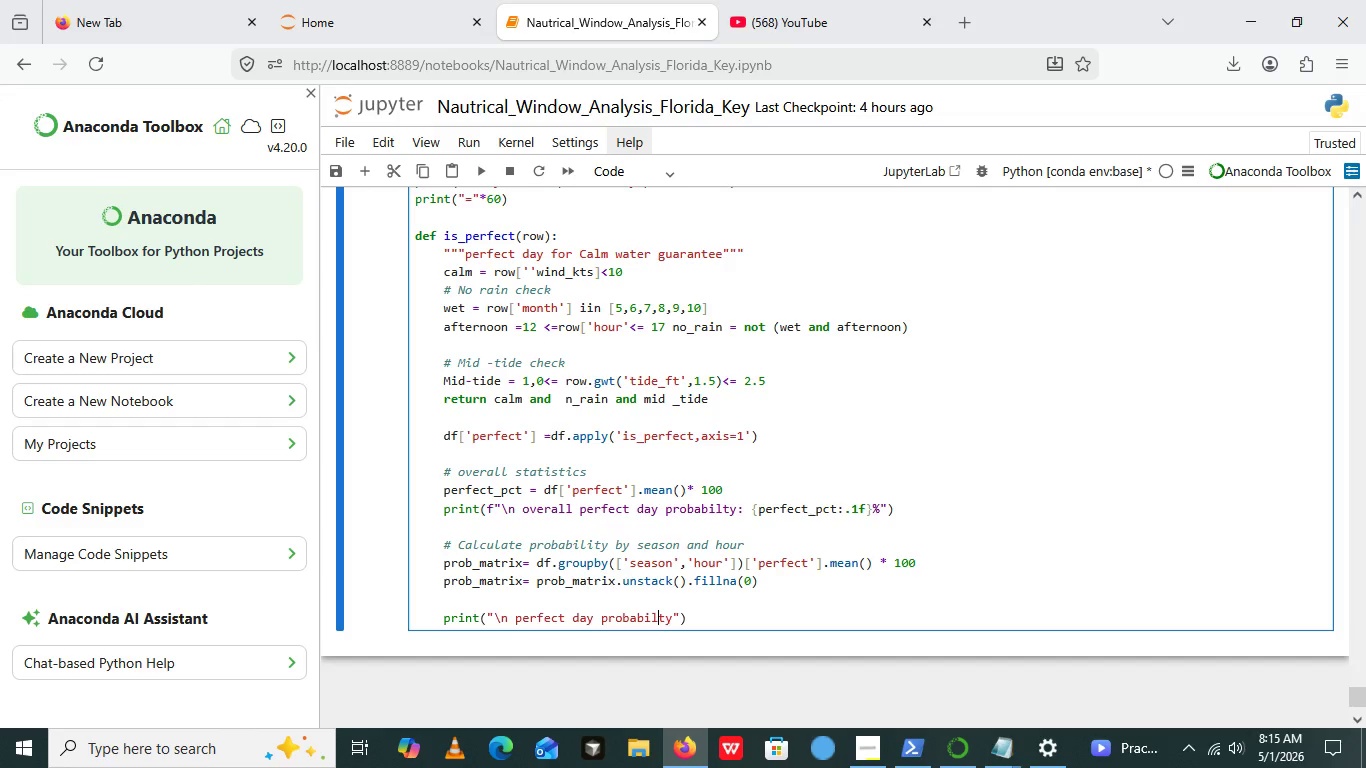 
key(ArrowRight)
 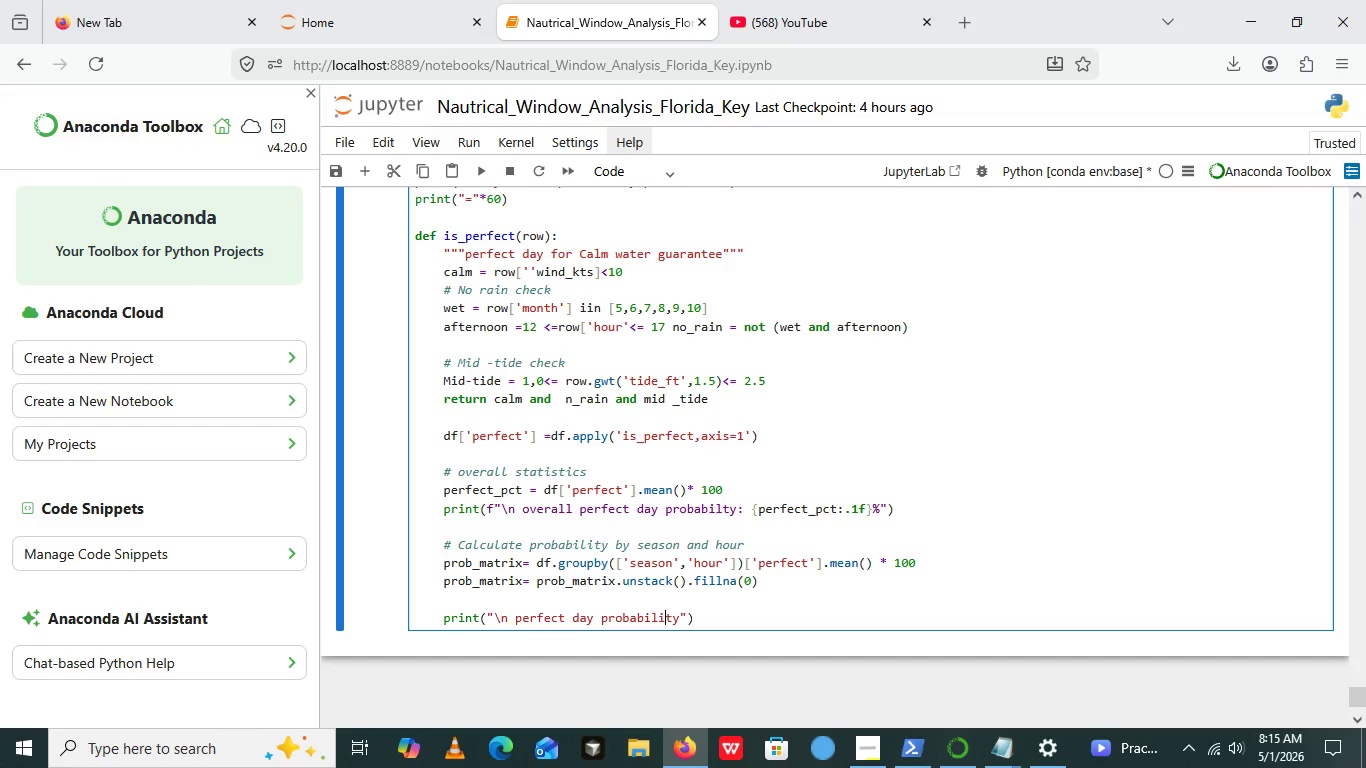 
key(I)
 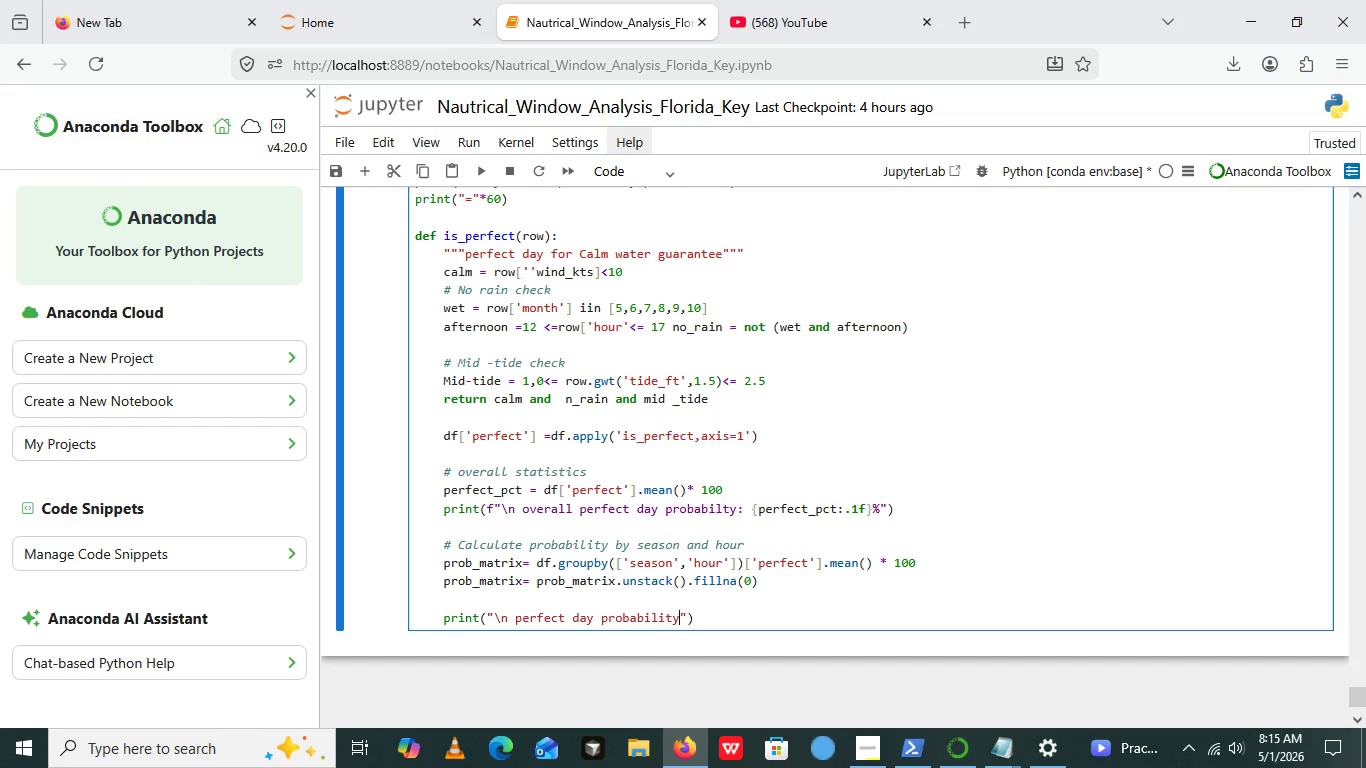 
key(ArrowRight)
 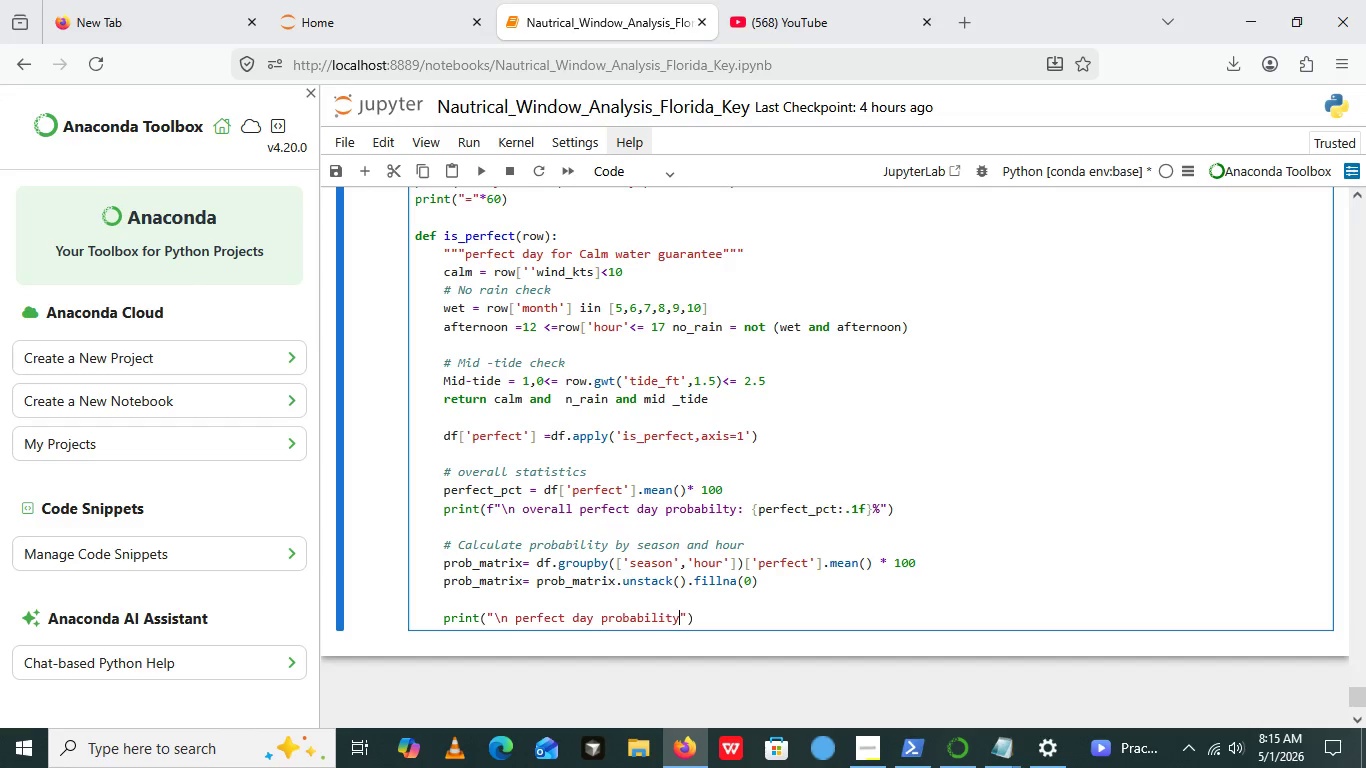 
key(ArrowRight)
 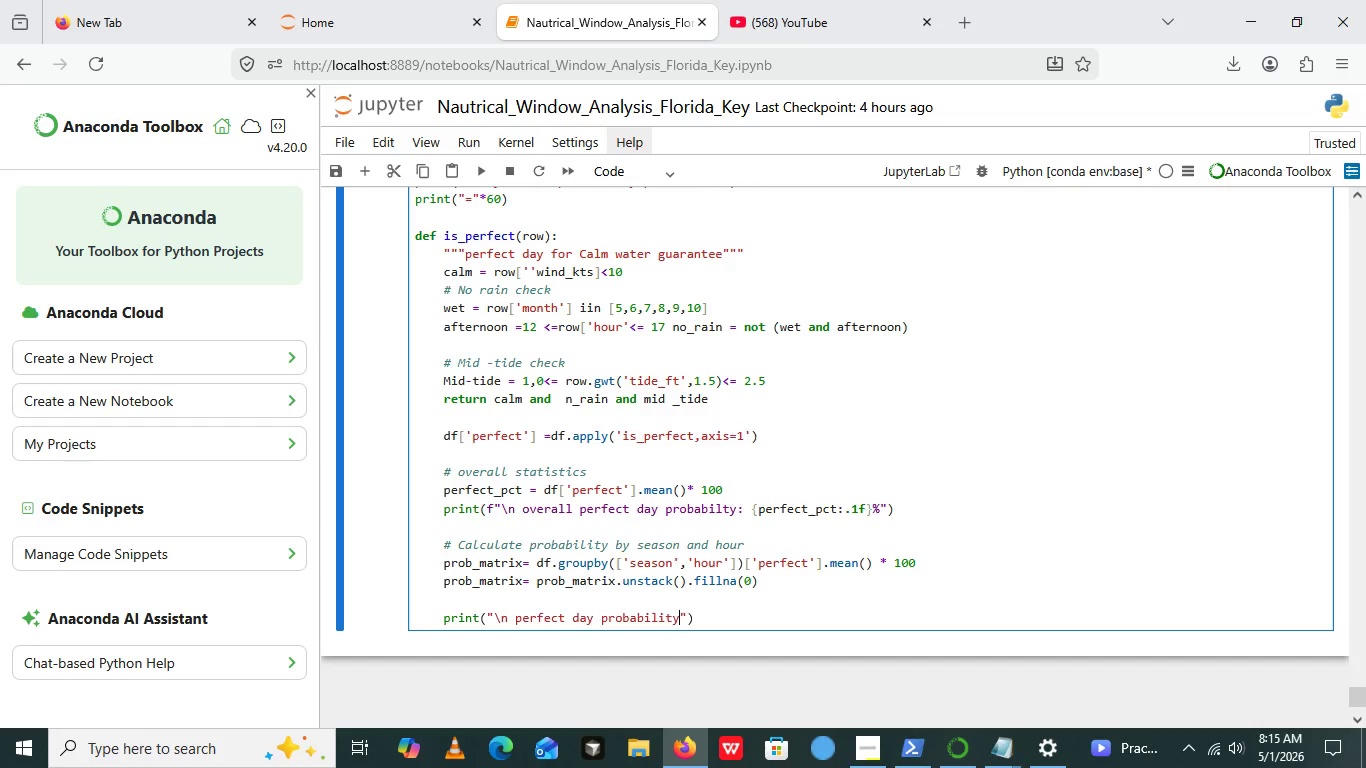 
type( by seasos)
key(Backspace)
key(Backspace)
type(on and hout)
key(Backspace)
type(r())
 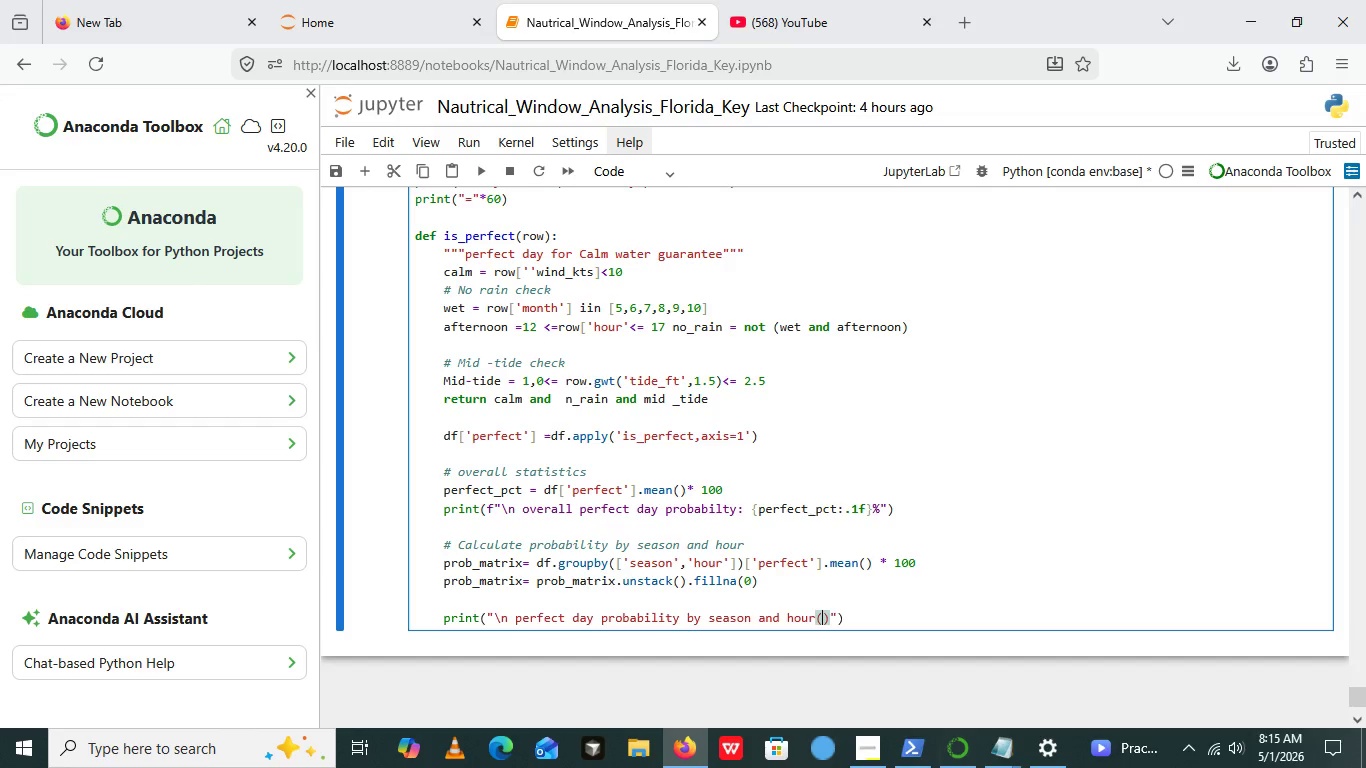 
key(Shift+ArrowLeft)
 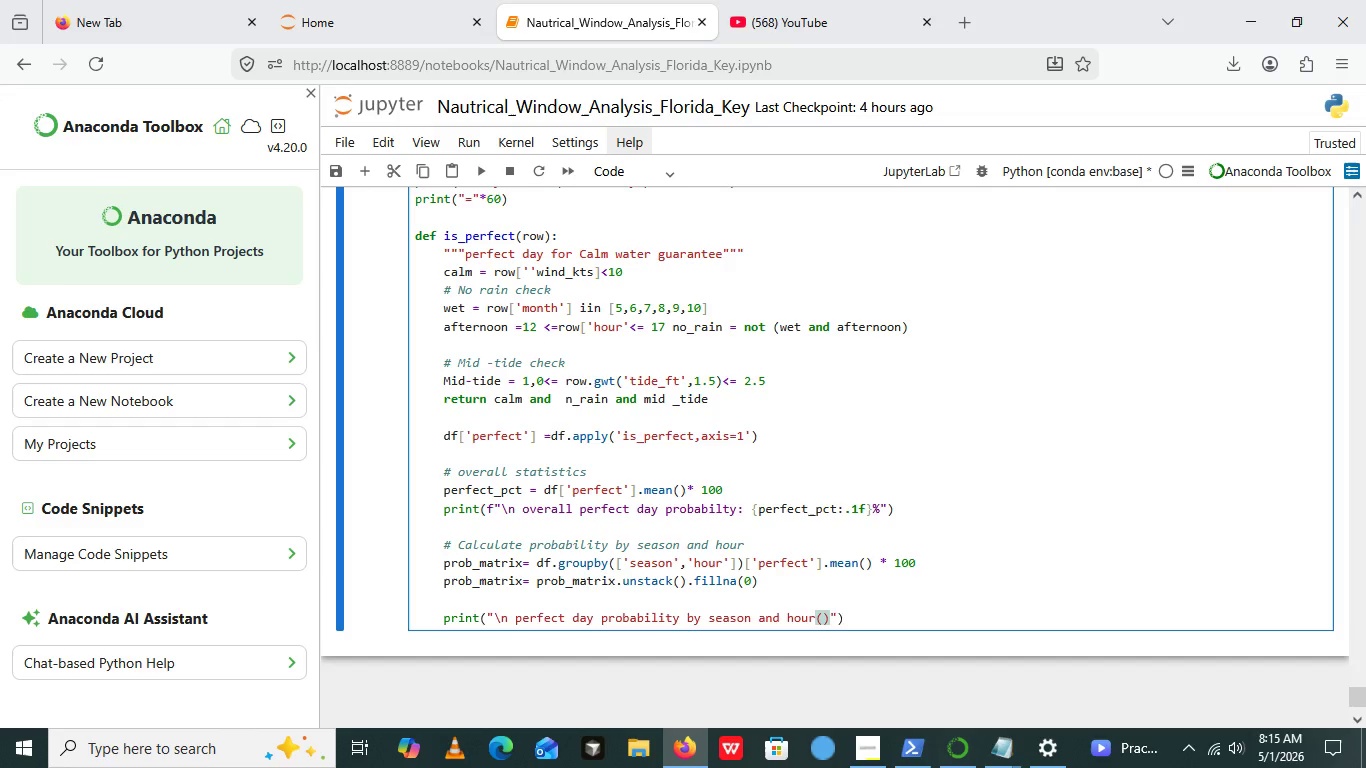 
type(SAMPLE)
 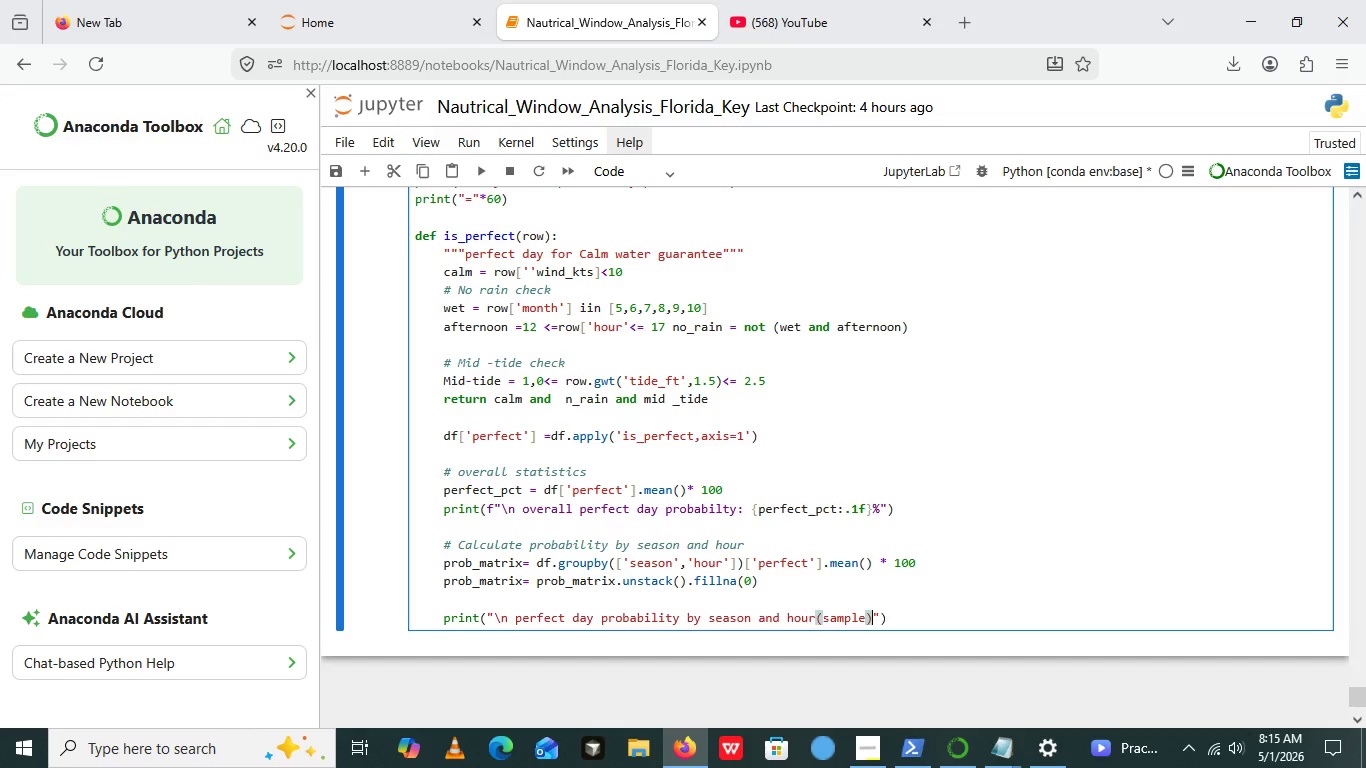 
key(Shift+ArrowRight)
 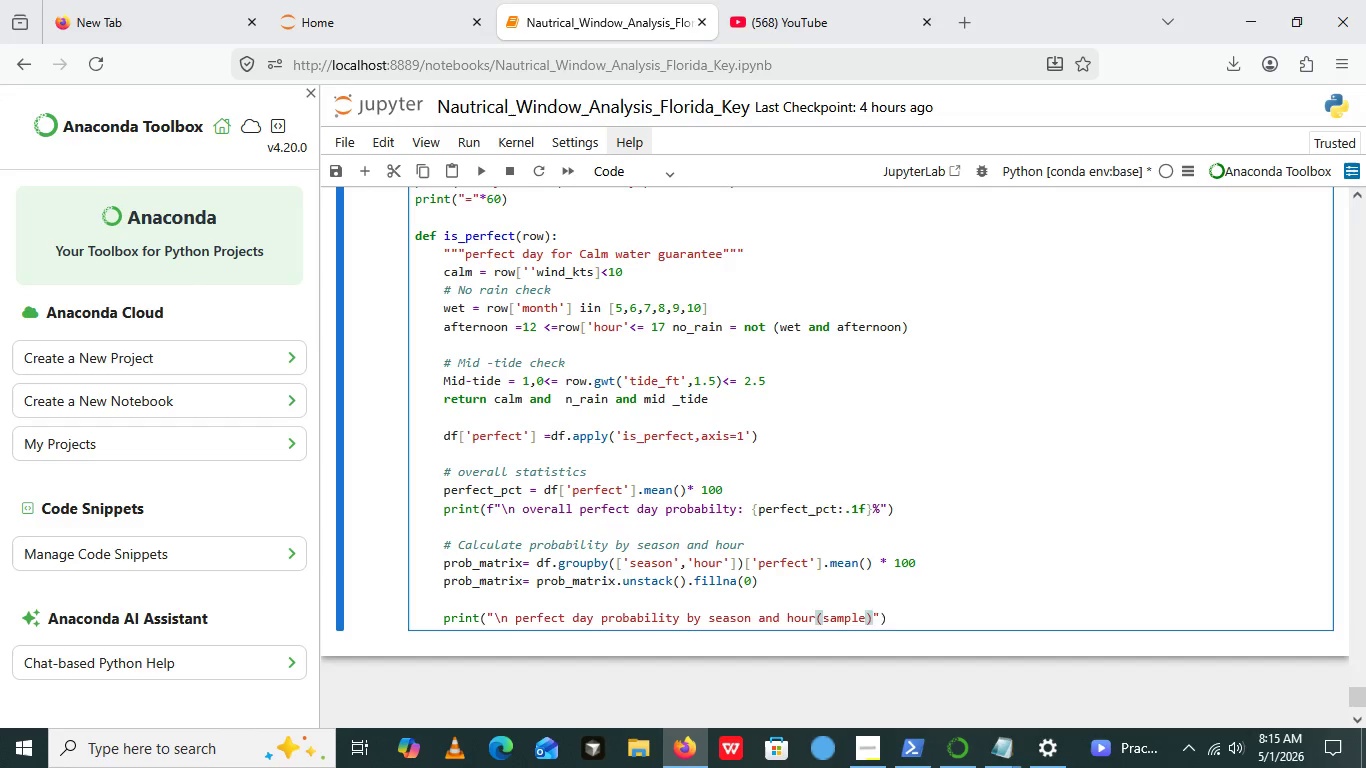 
key(Shift+Semicolon)
 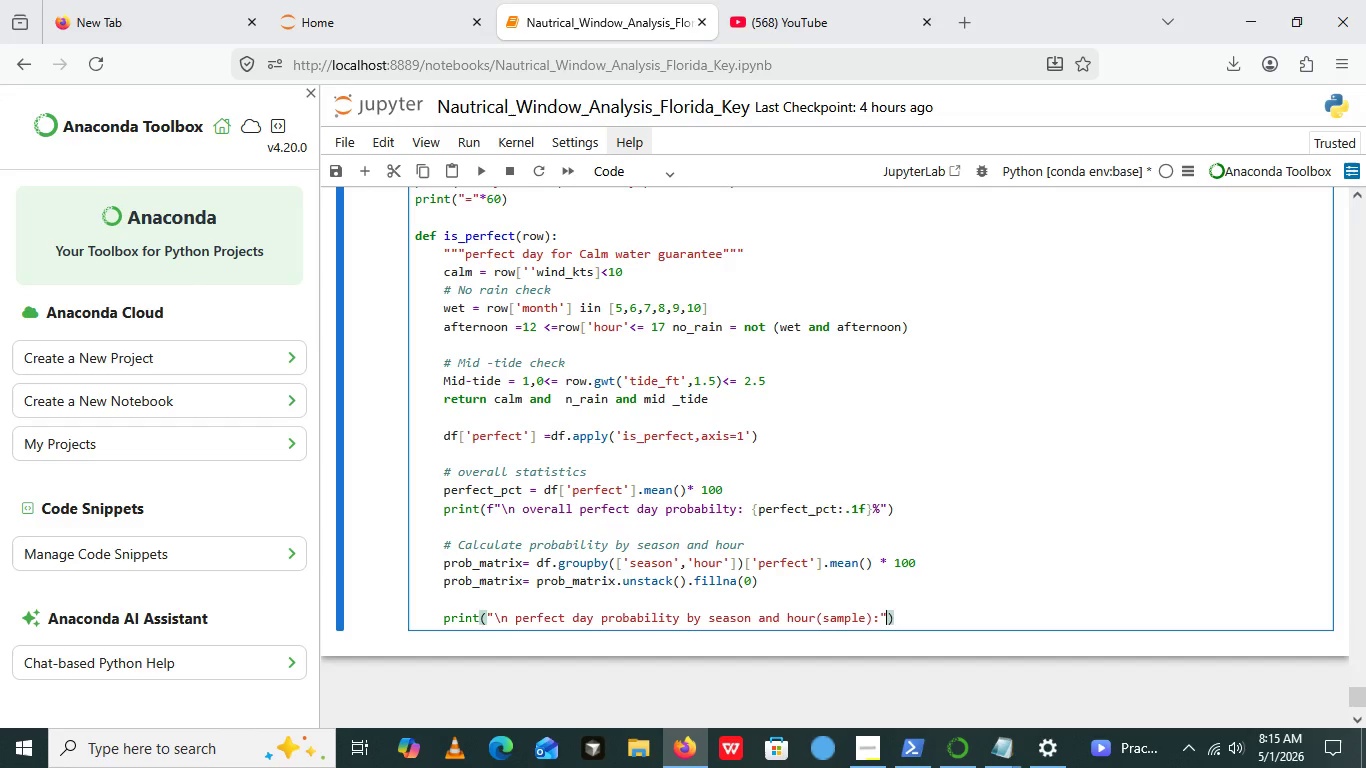 
key(ArrowRight)
 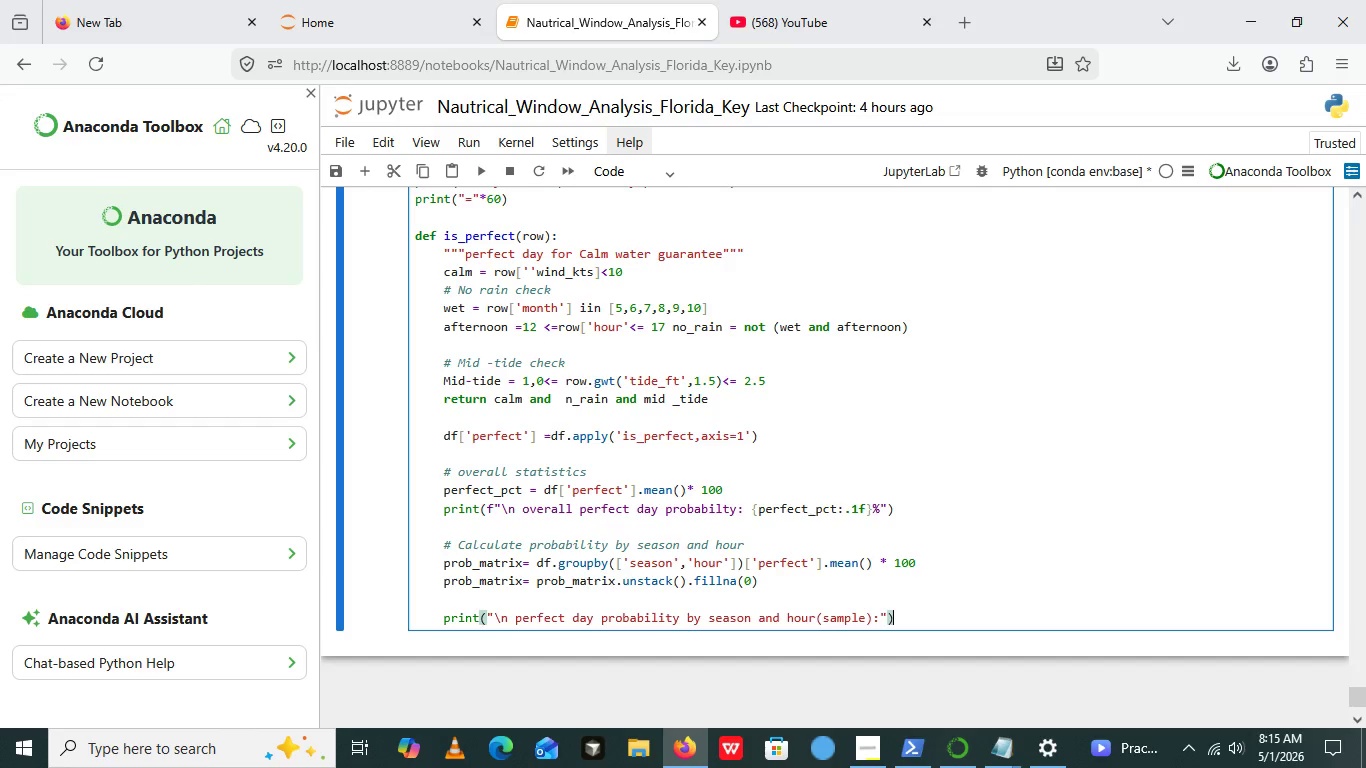 
key(ArrowRight)
 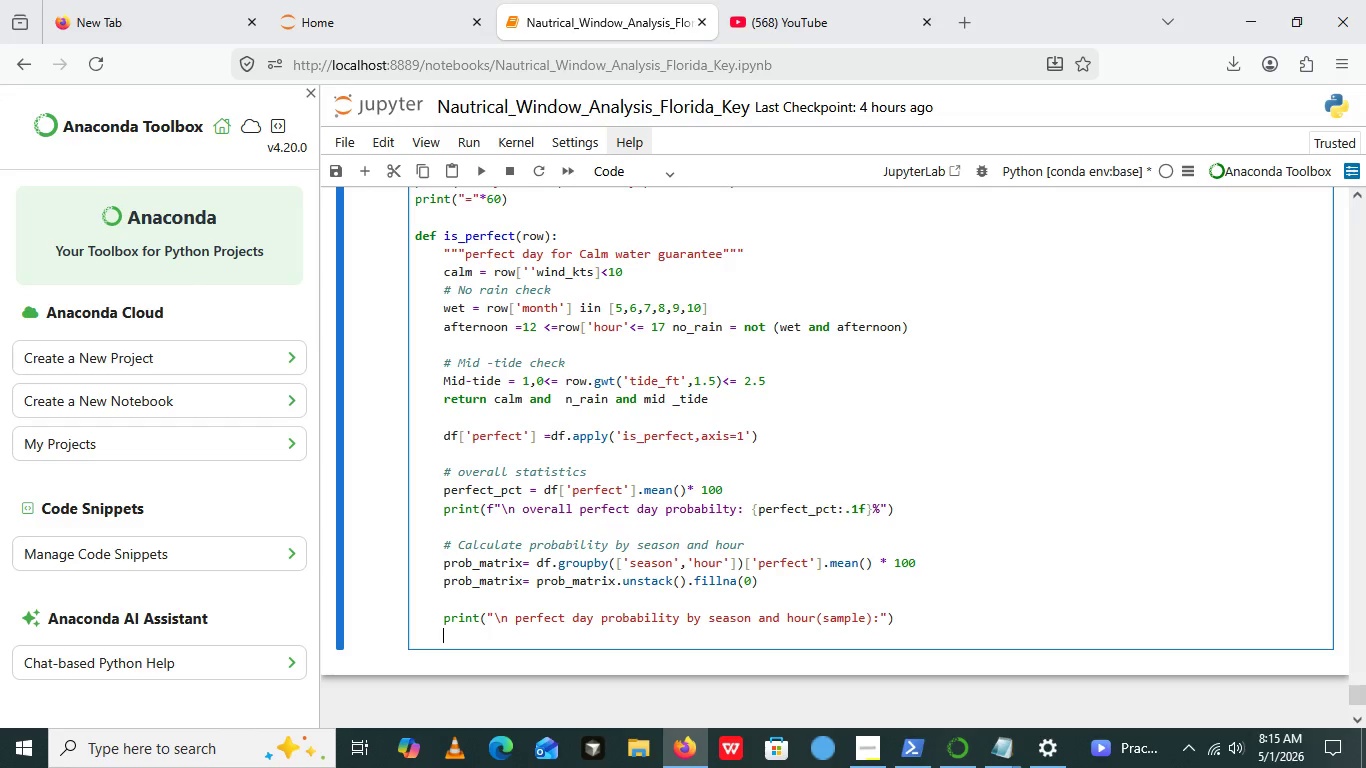 
key(Enter)
 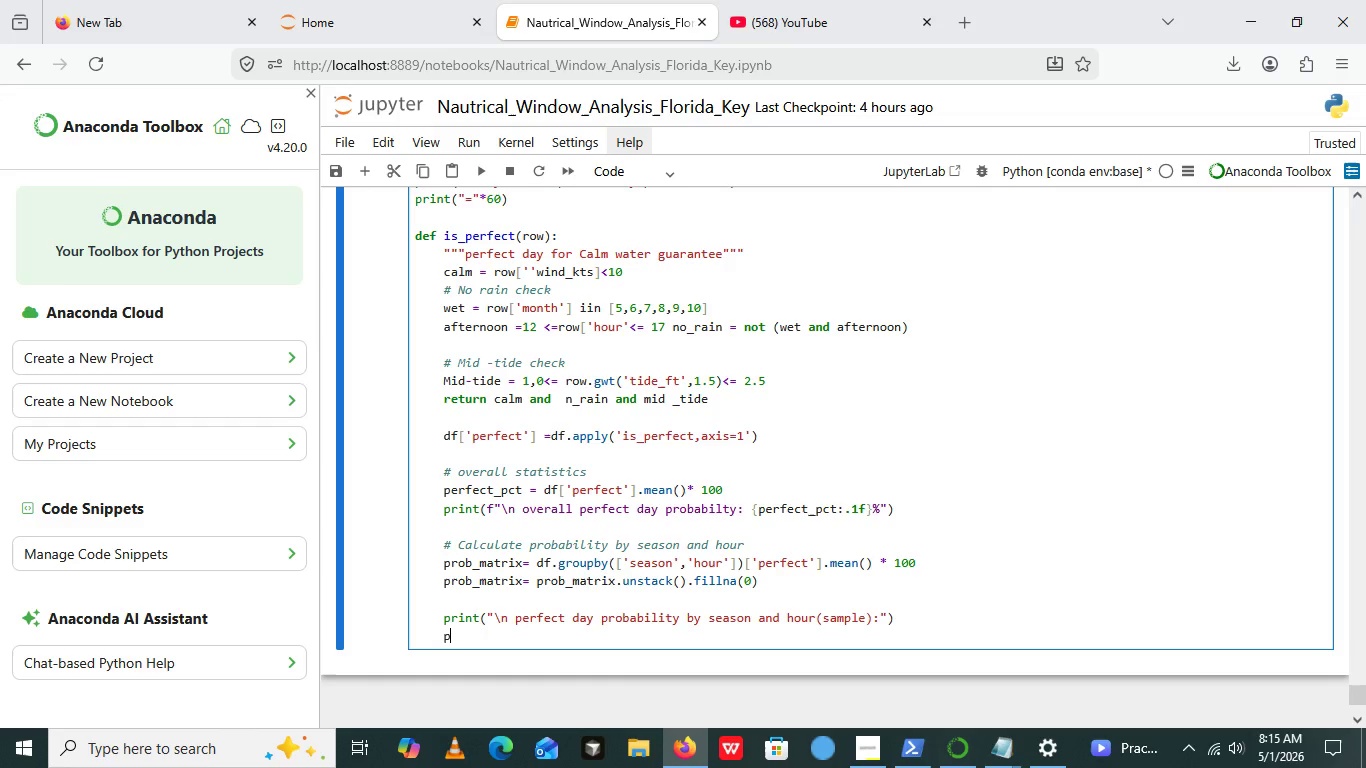 
type(print())
 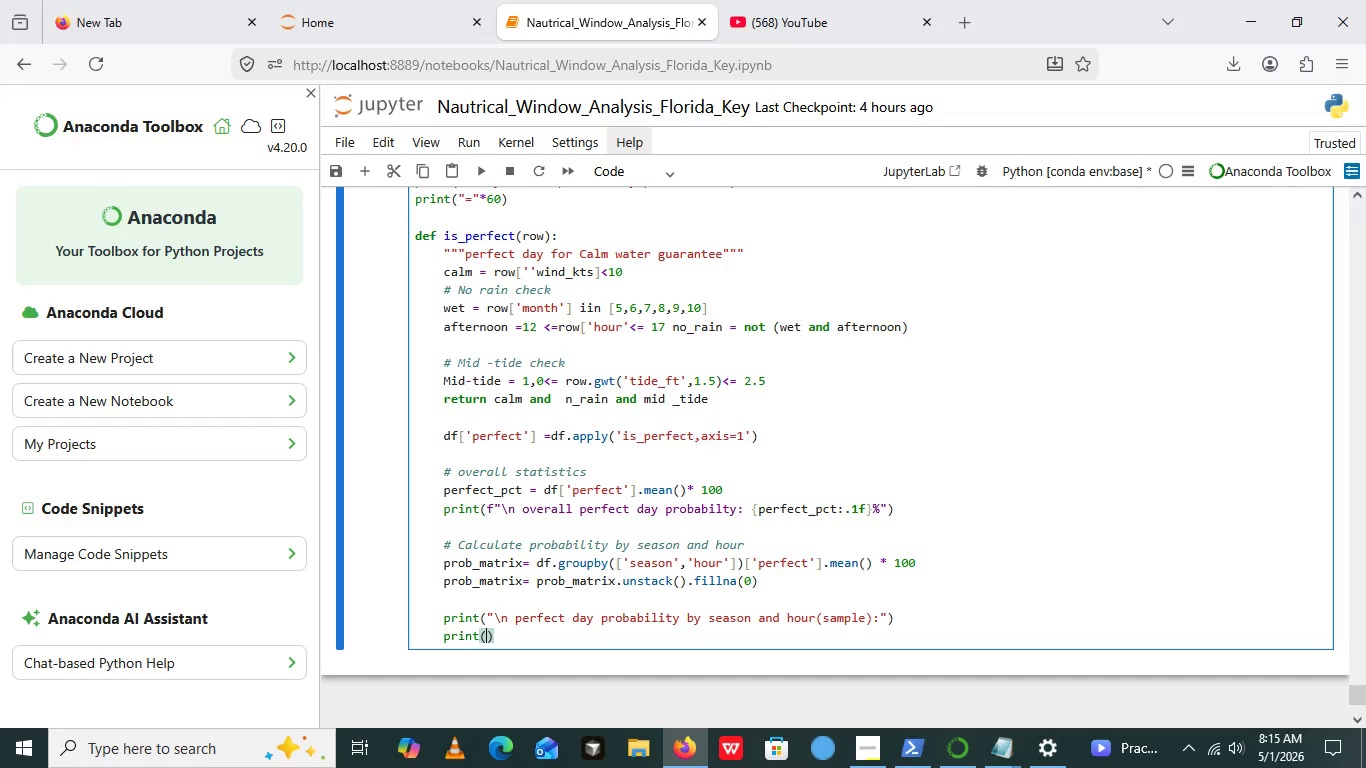 
key(ArrowLeft)
 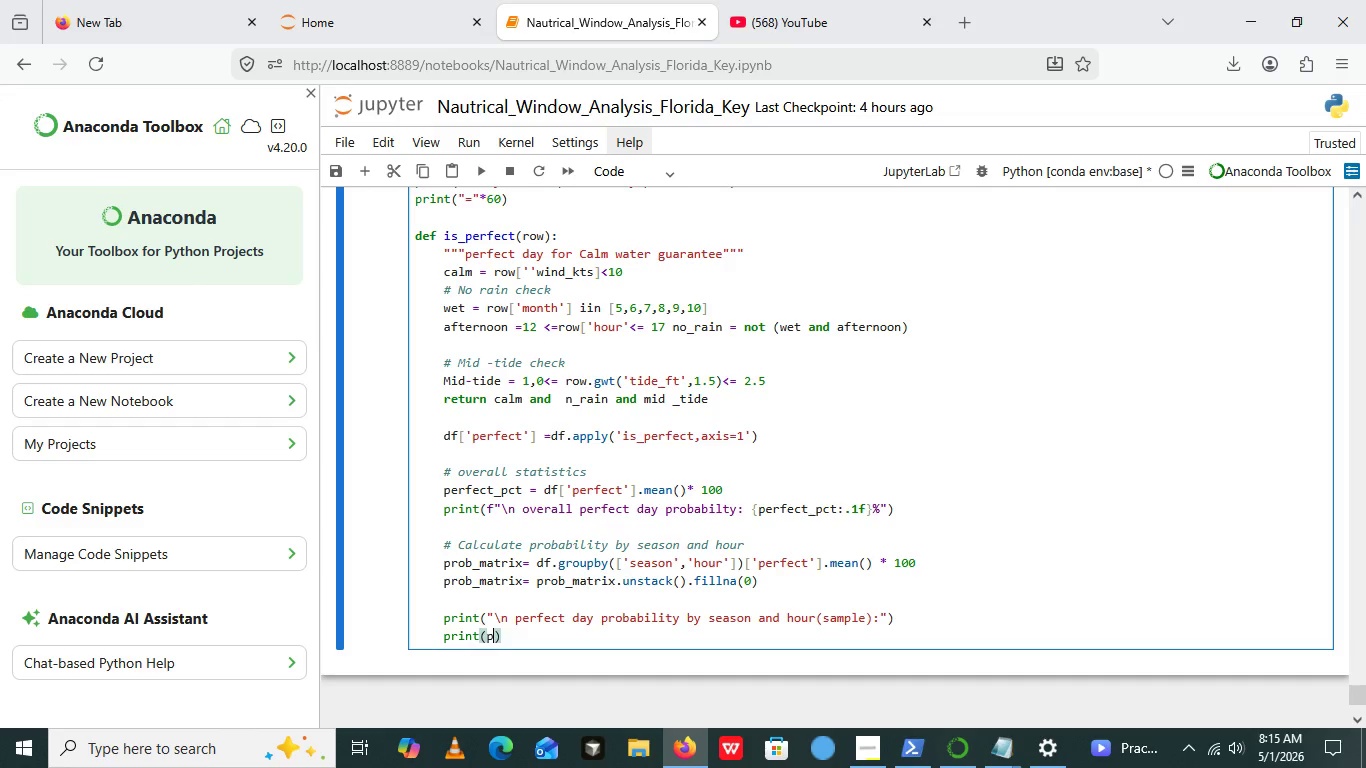 
type(prob_matrix.iloc)
 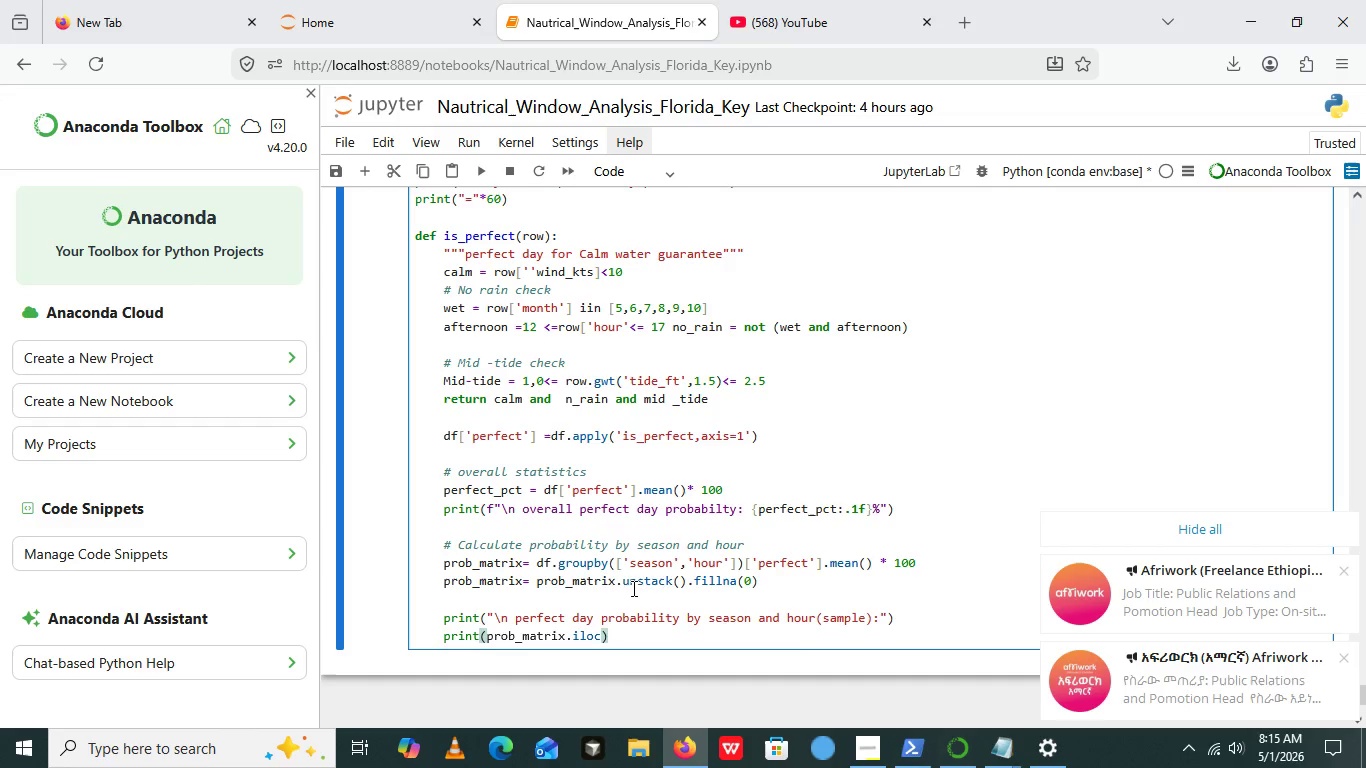 
wait(5.73)
 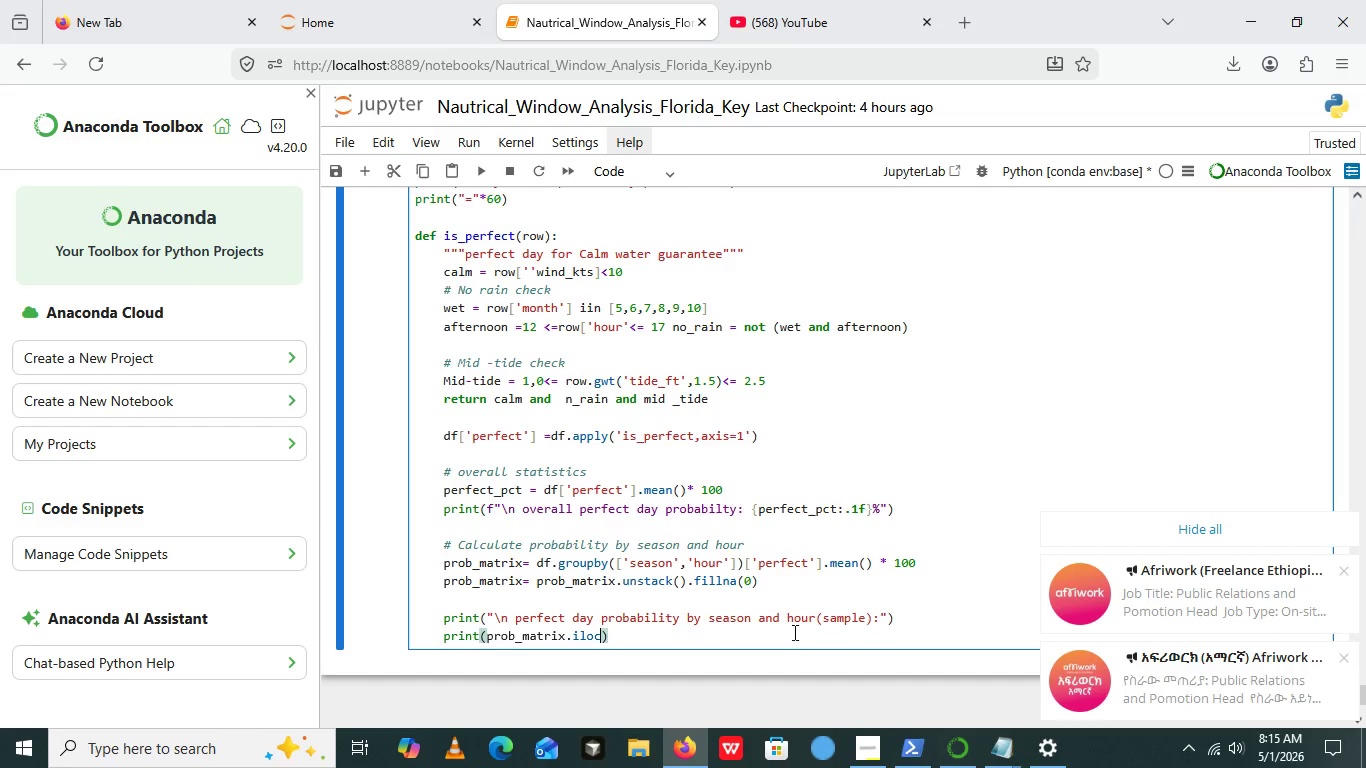 
key(Backspace)
 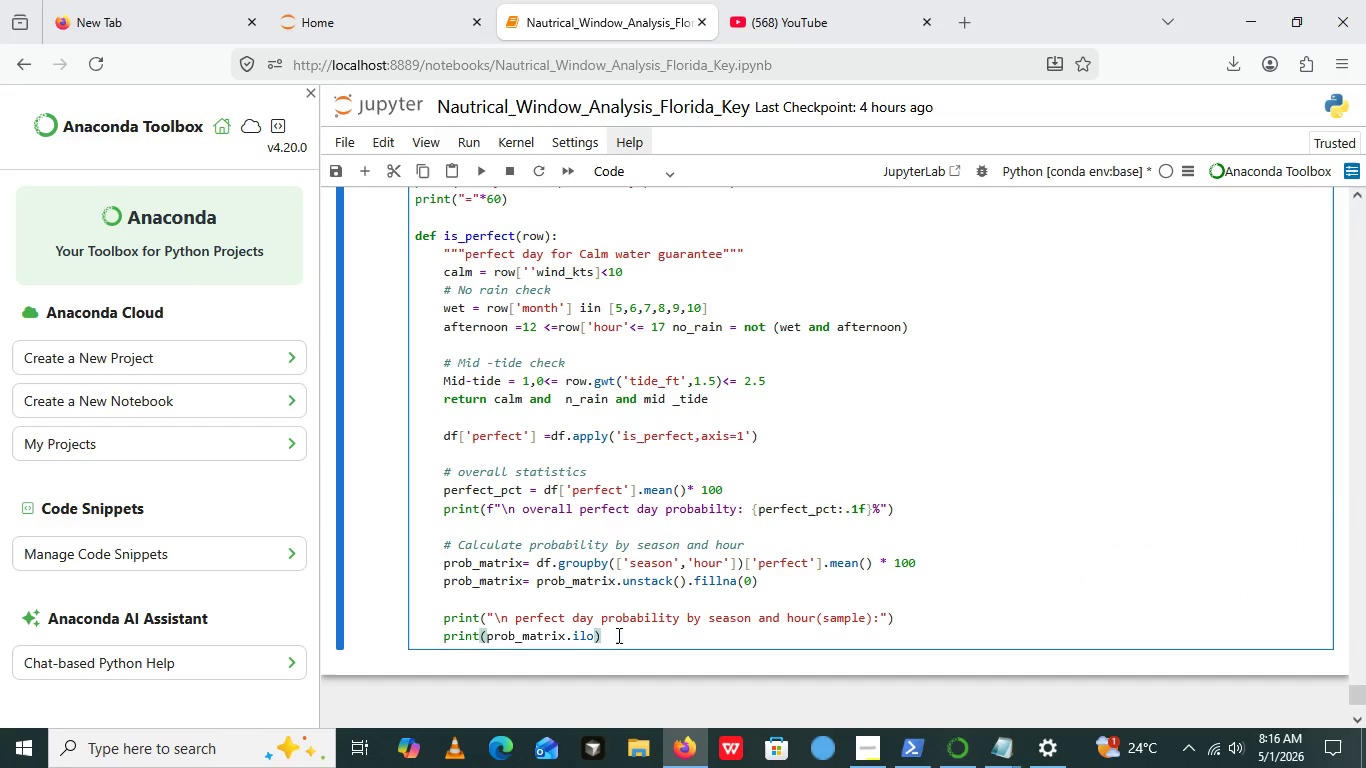 
key(C)
 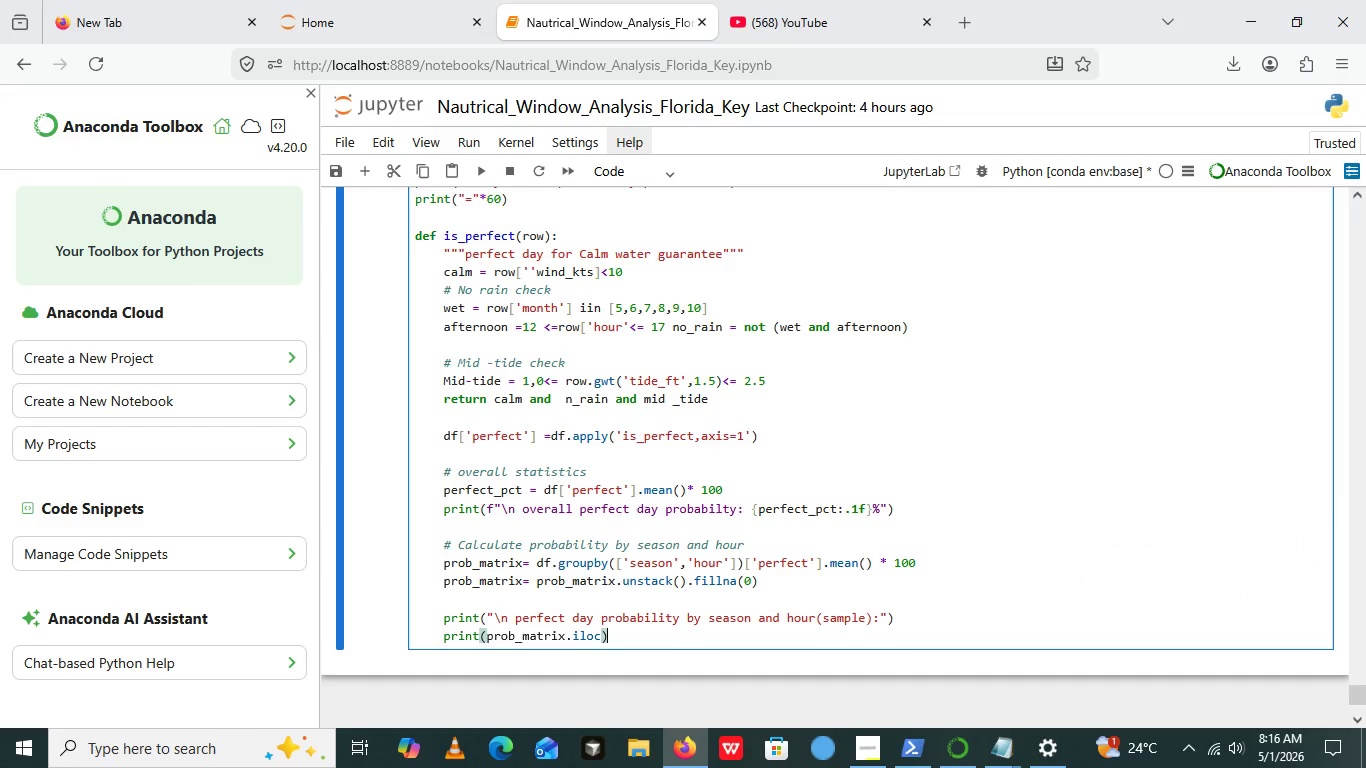 
key(ArrowRight)
 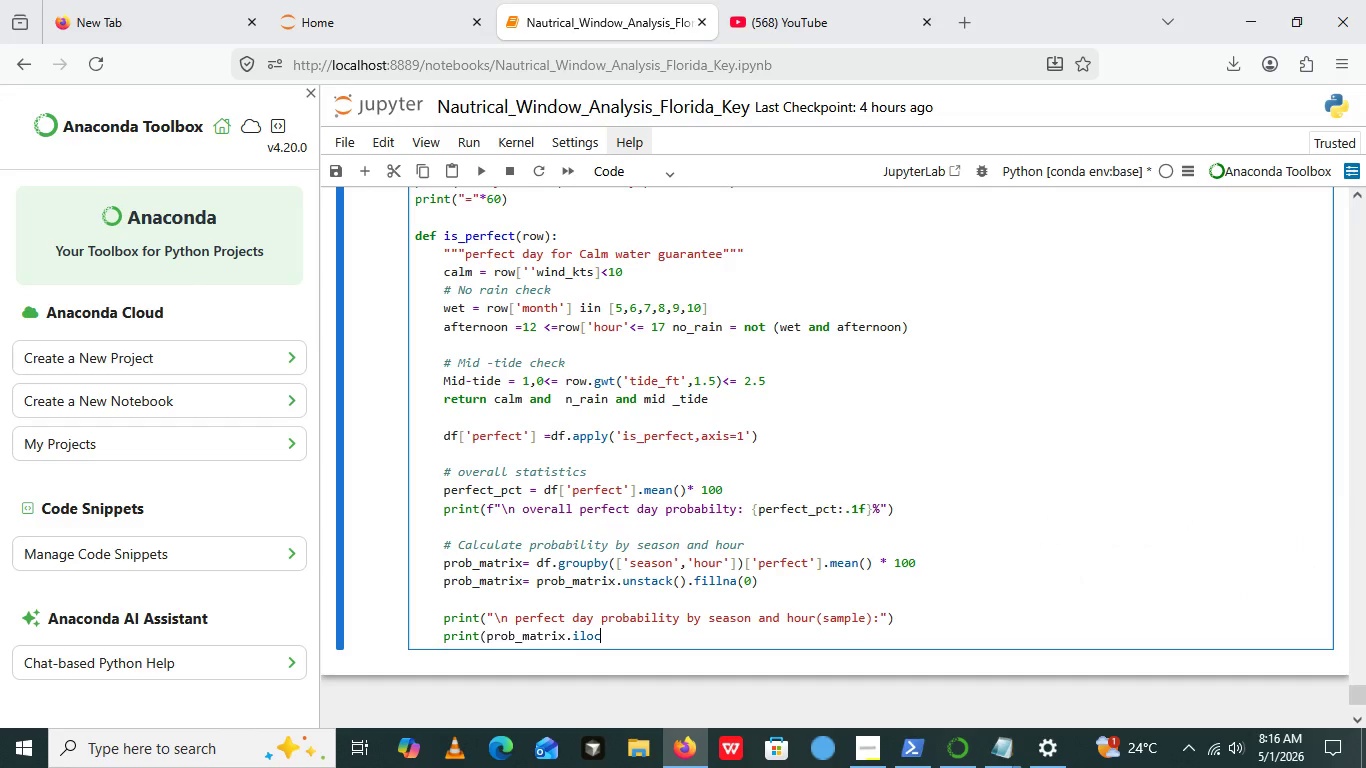 
key(Backspace)
 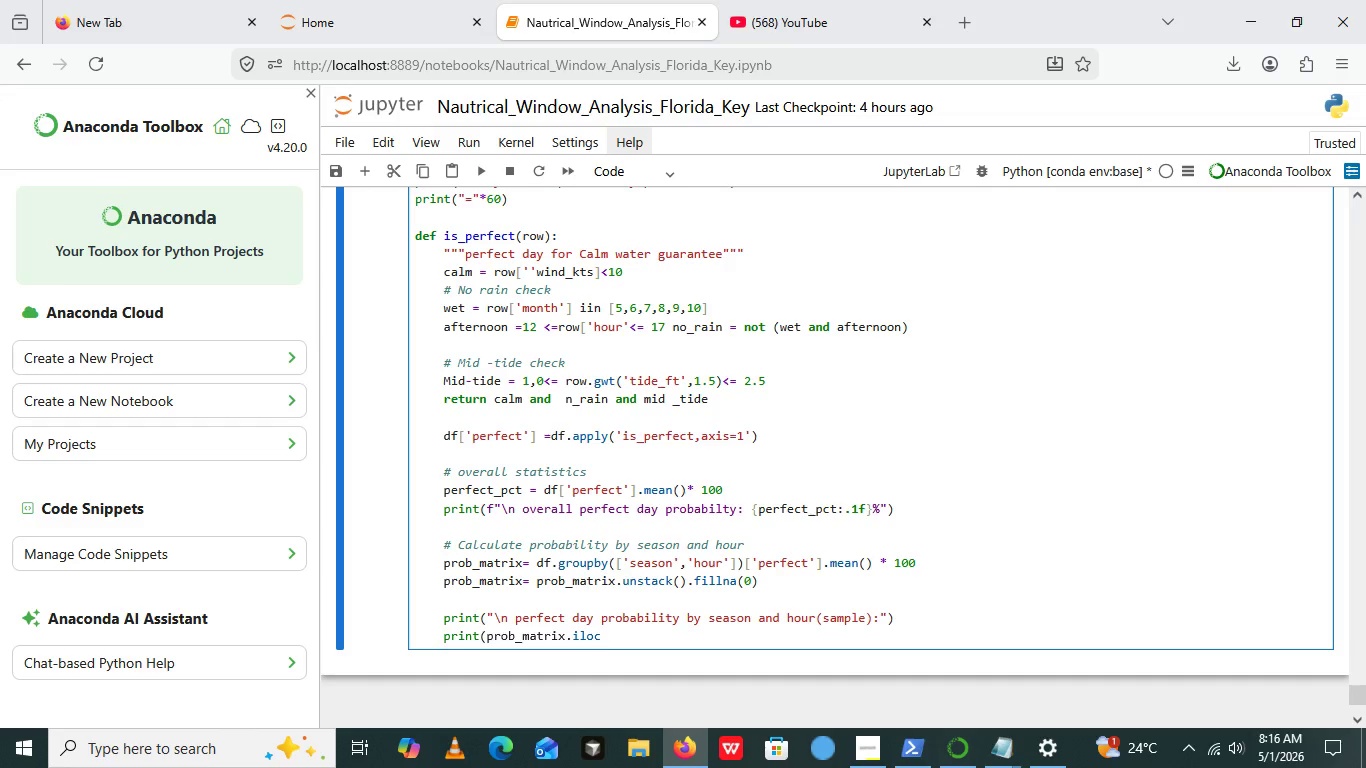 
key(BracketLeft)
 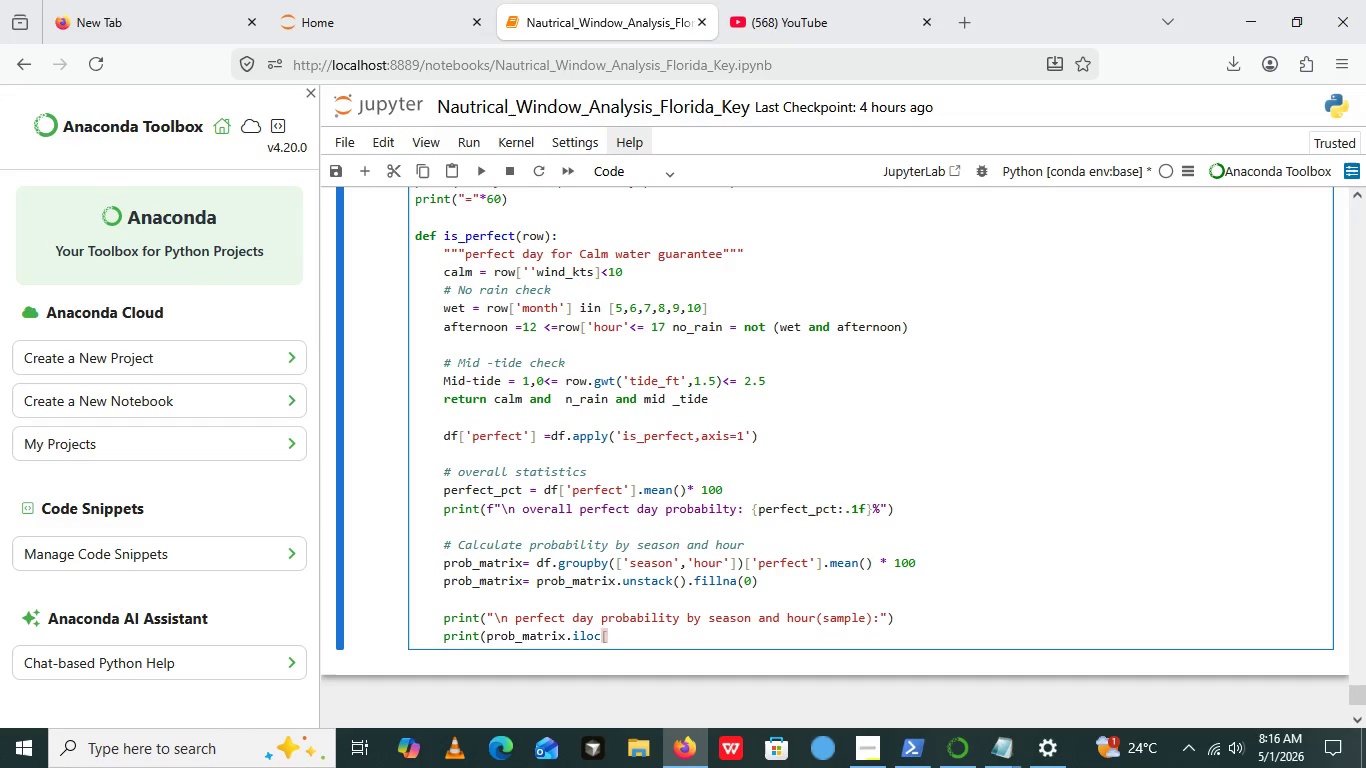 
key(Shift+Semicolon)
 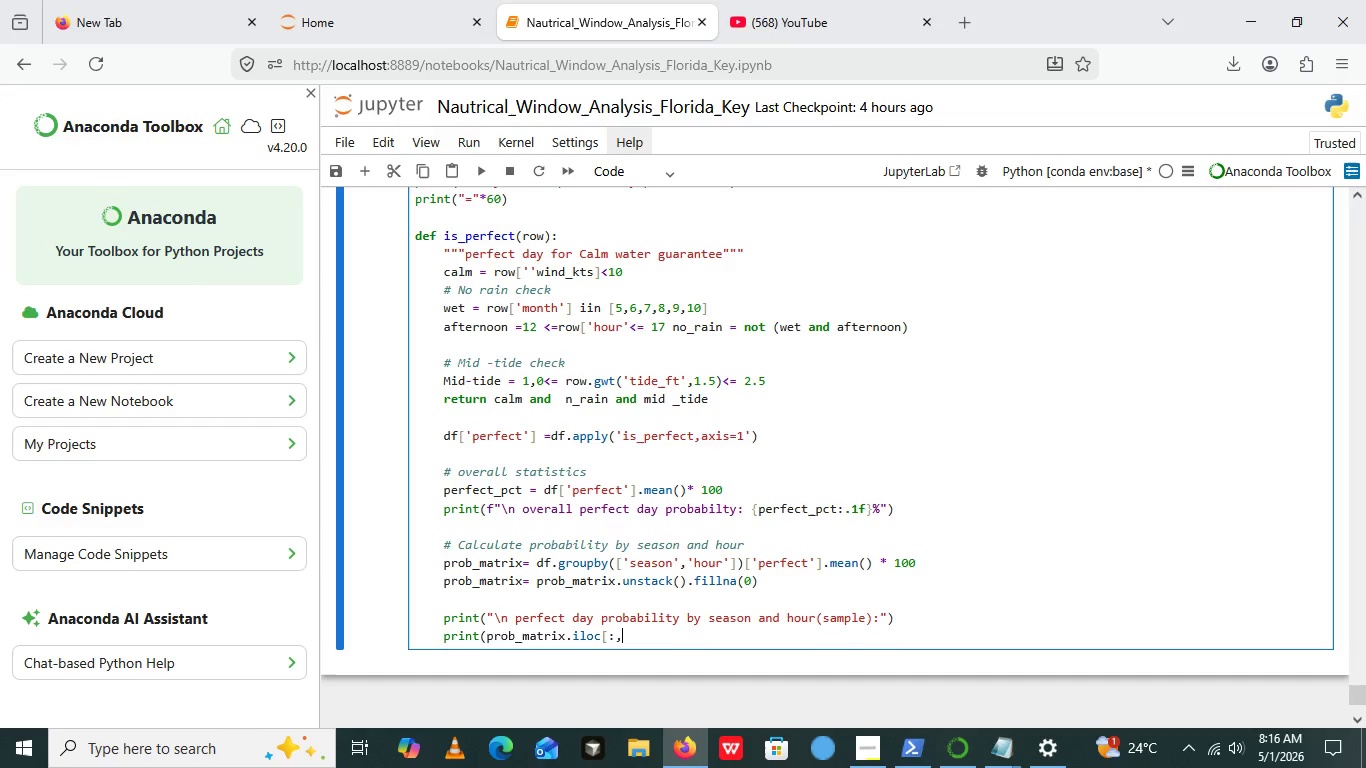 
key(Comma)
 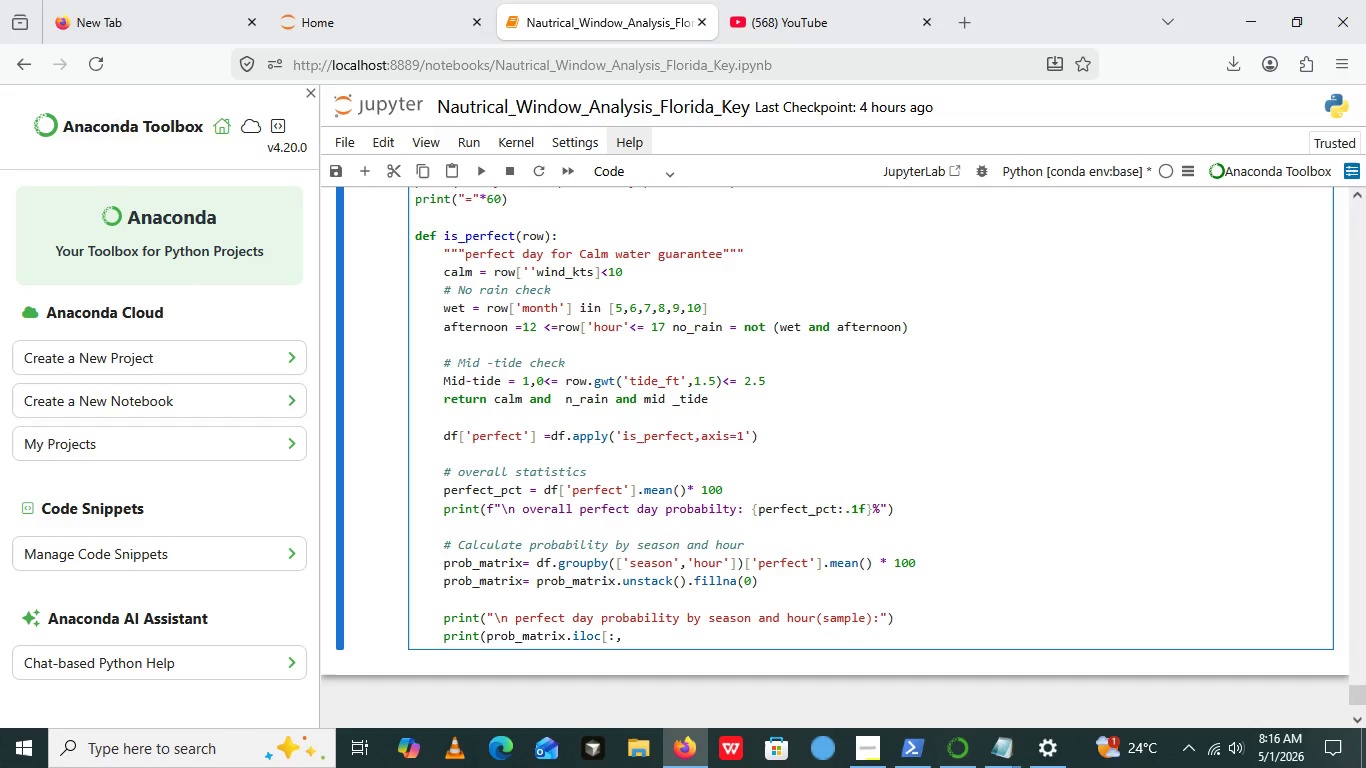 
key(Space)
 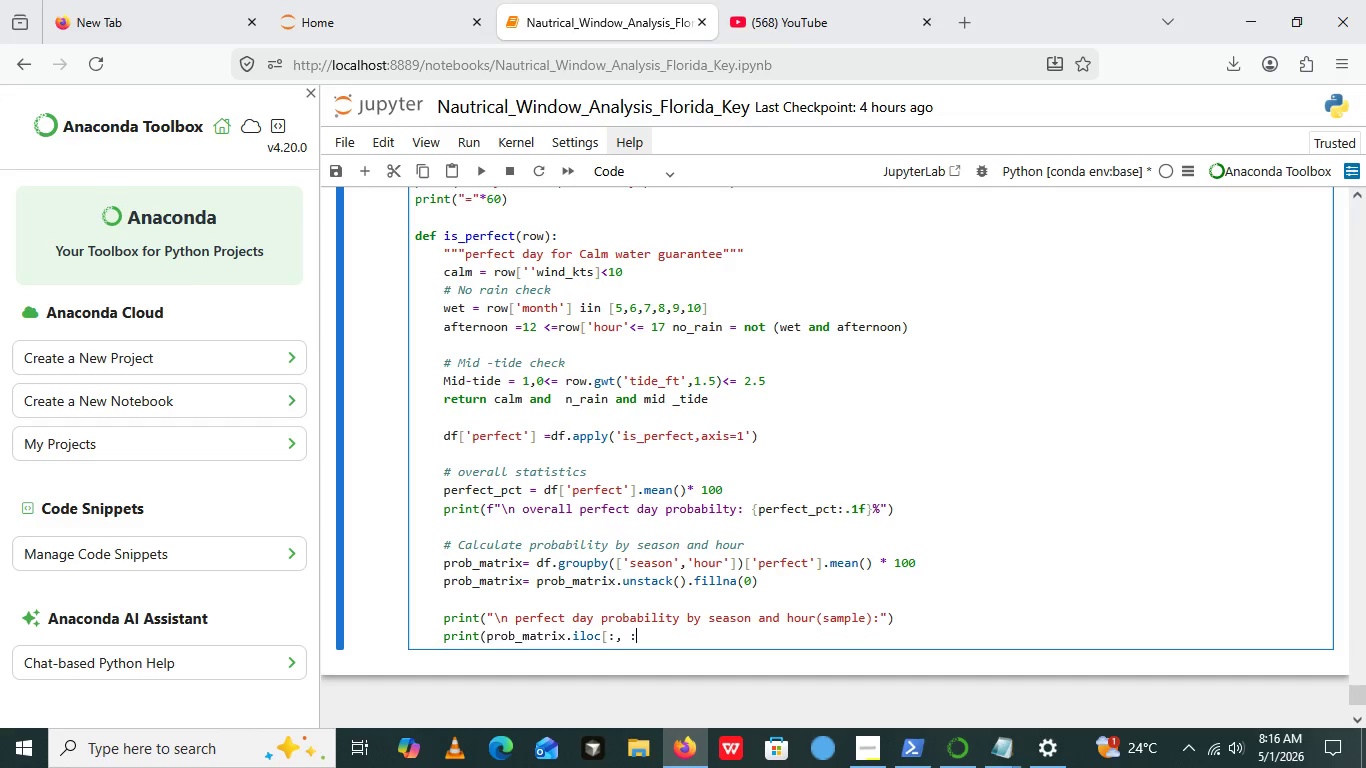 
key(Shift+Semicolon)
 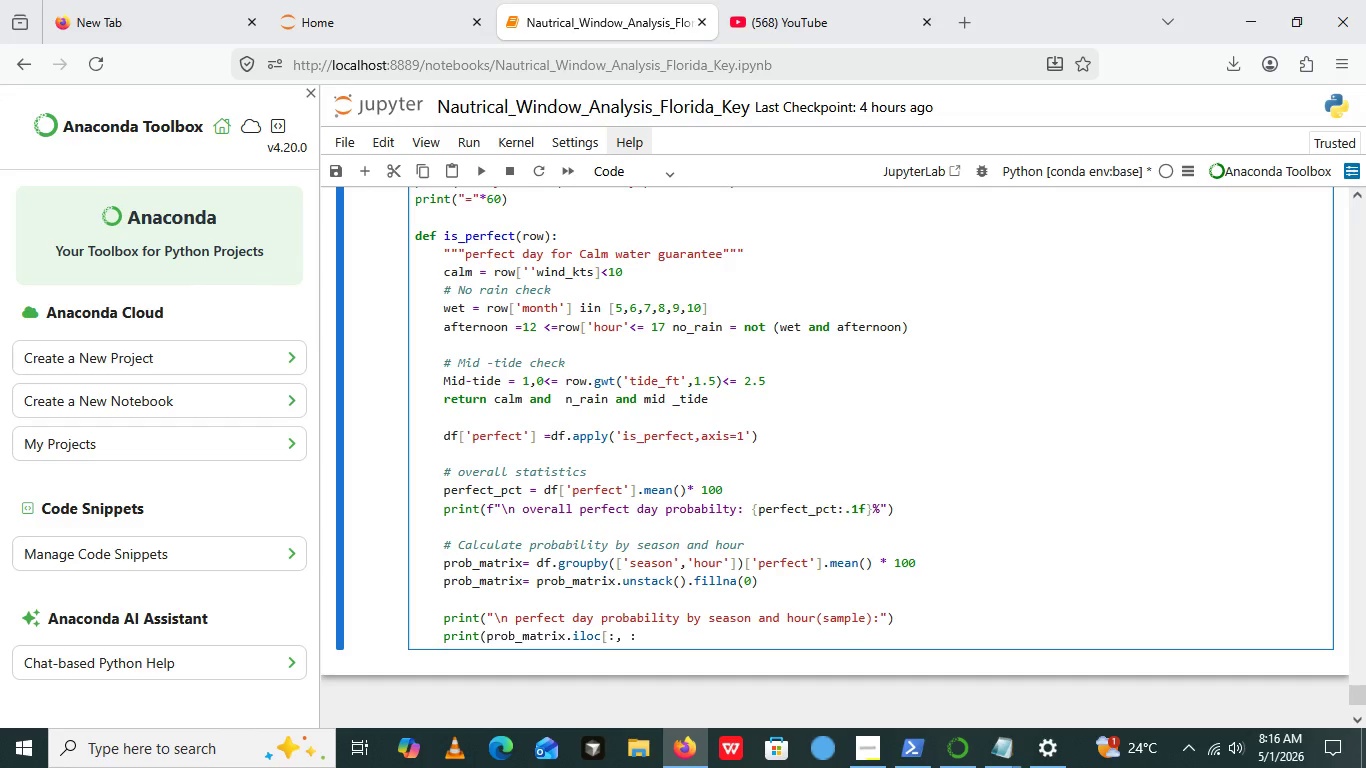 
key(6)
 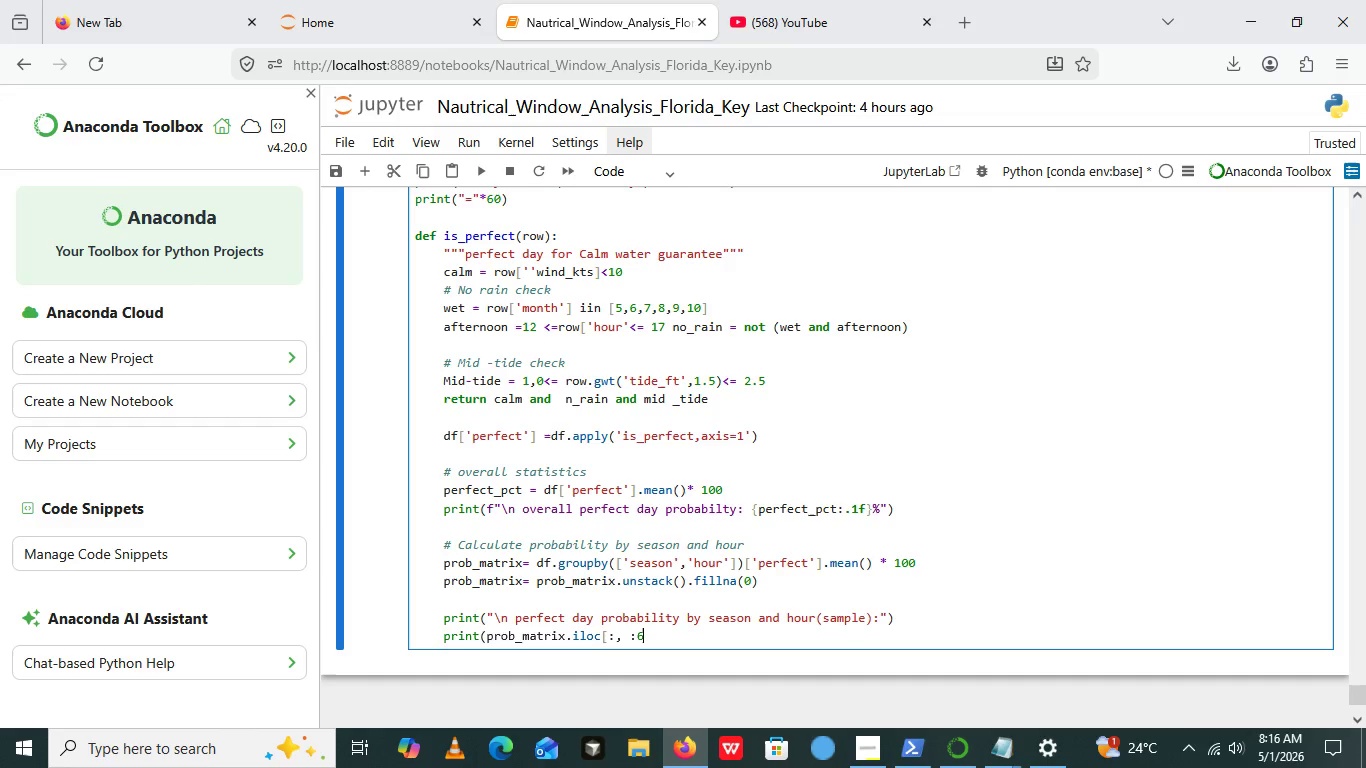 
hold_key(key=ShiftRight, duration=0.31)
 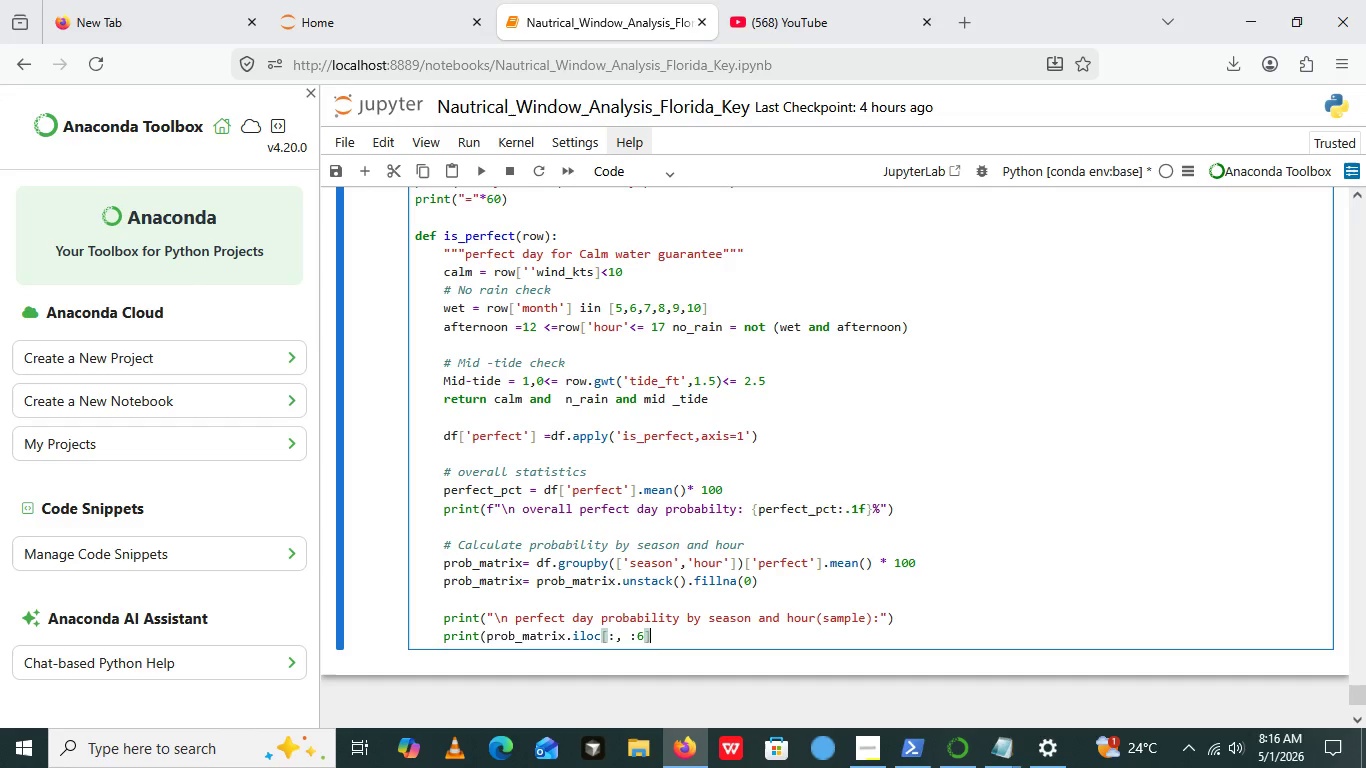 
key(BracketRight)
 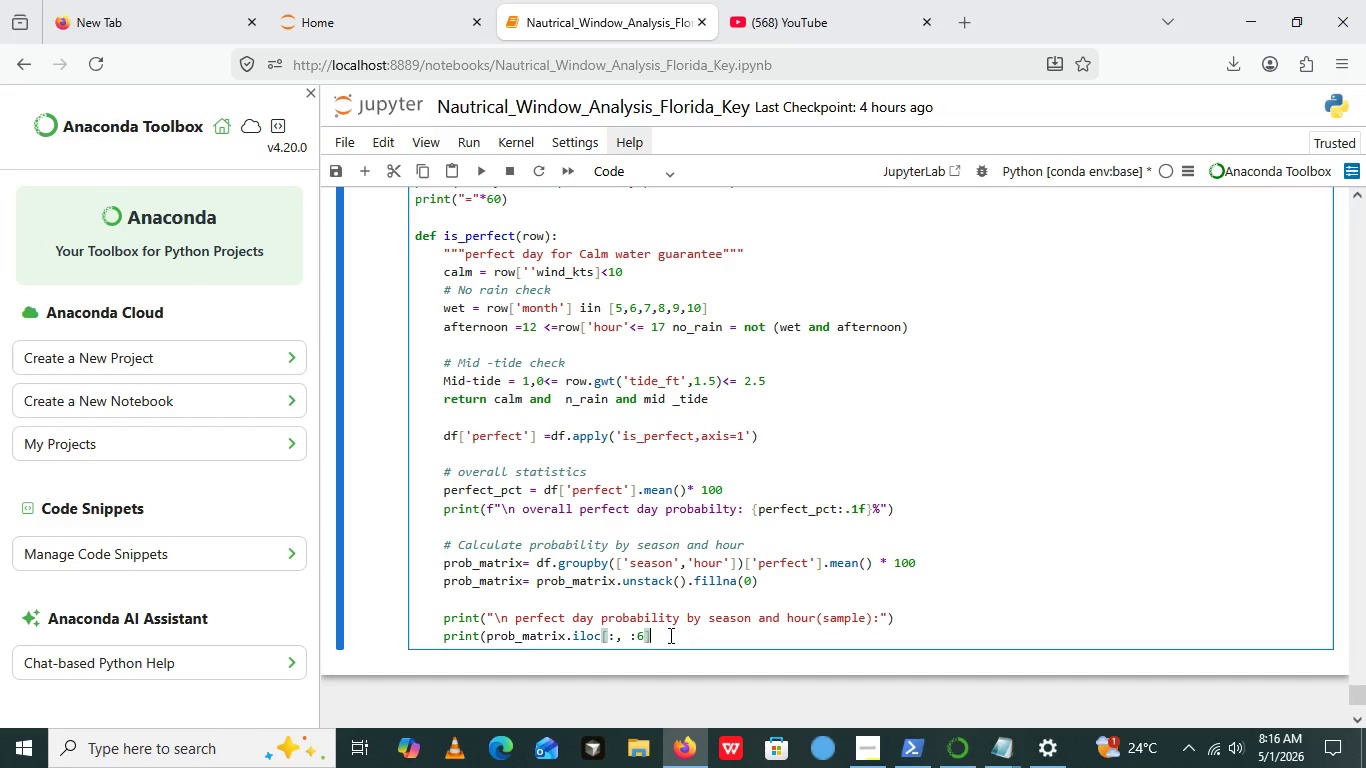 
type(.head()))
 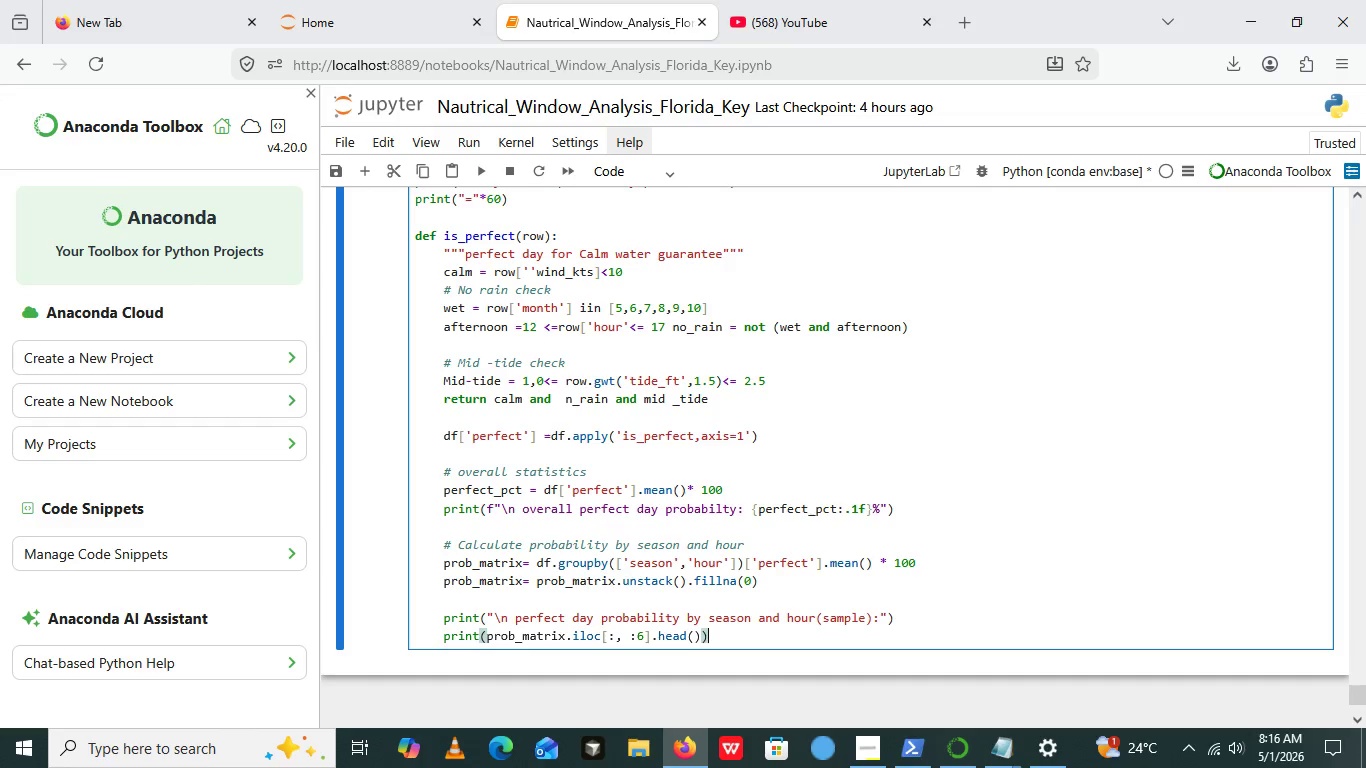 
key(Enter)
 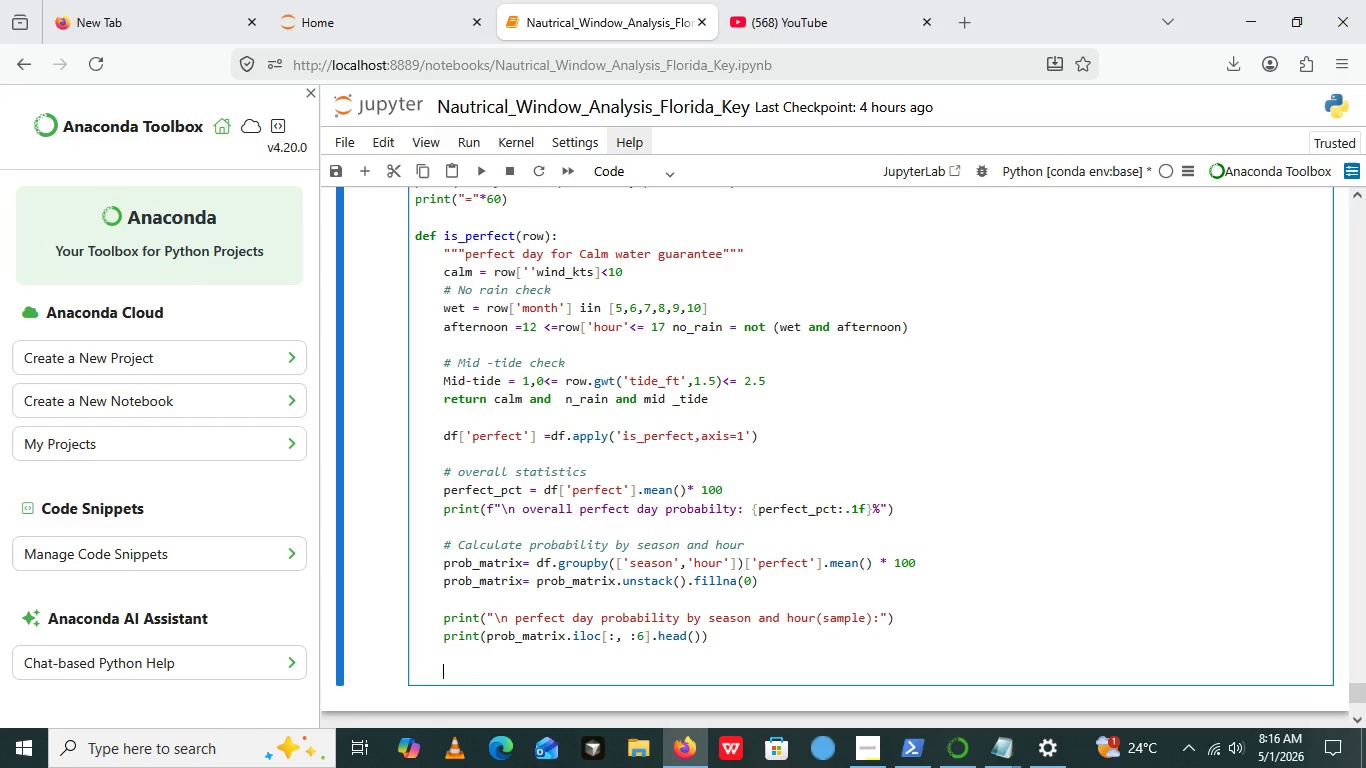 
key(Enter)
 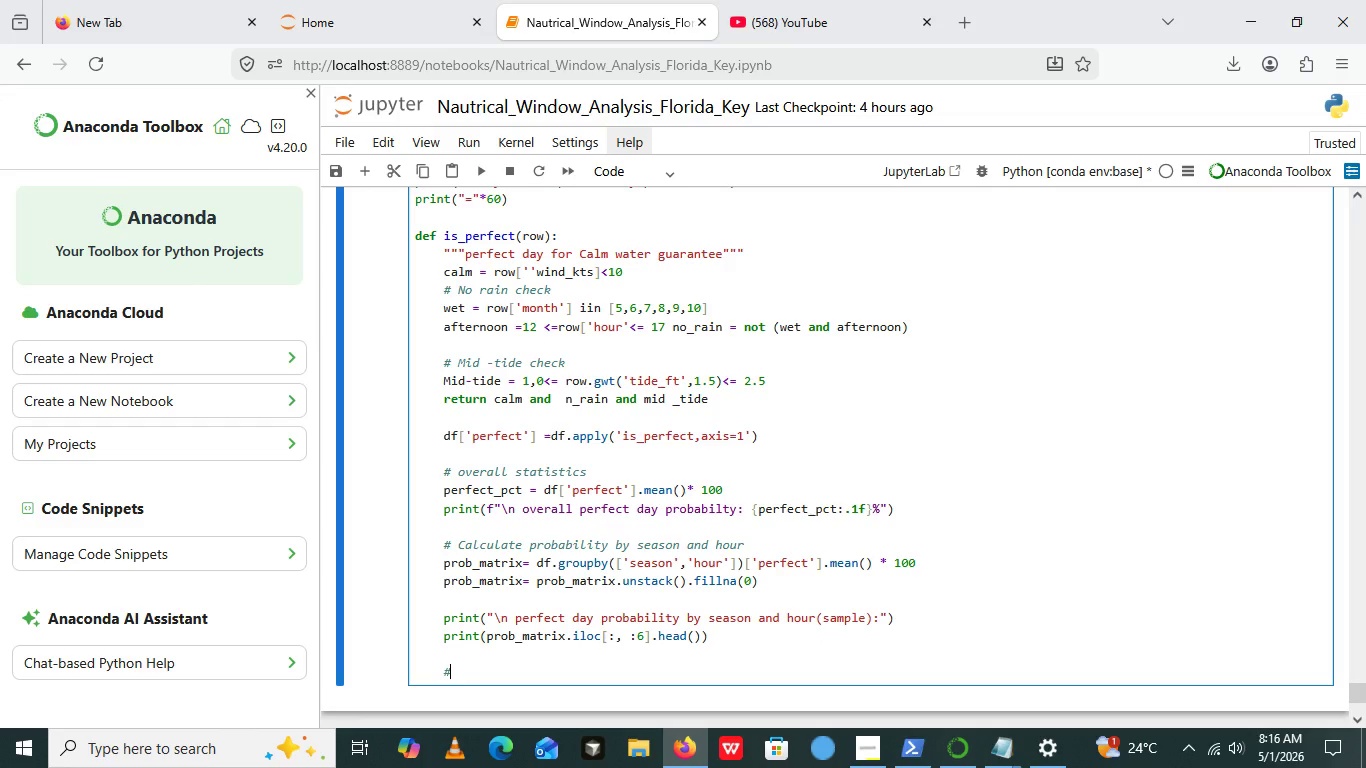 
type(# Creat heatmap)
 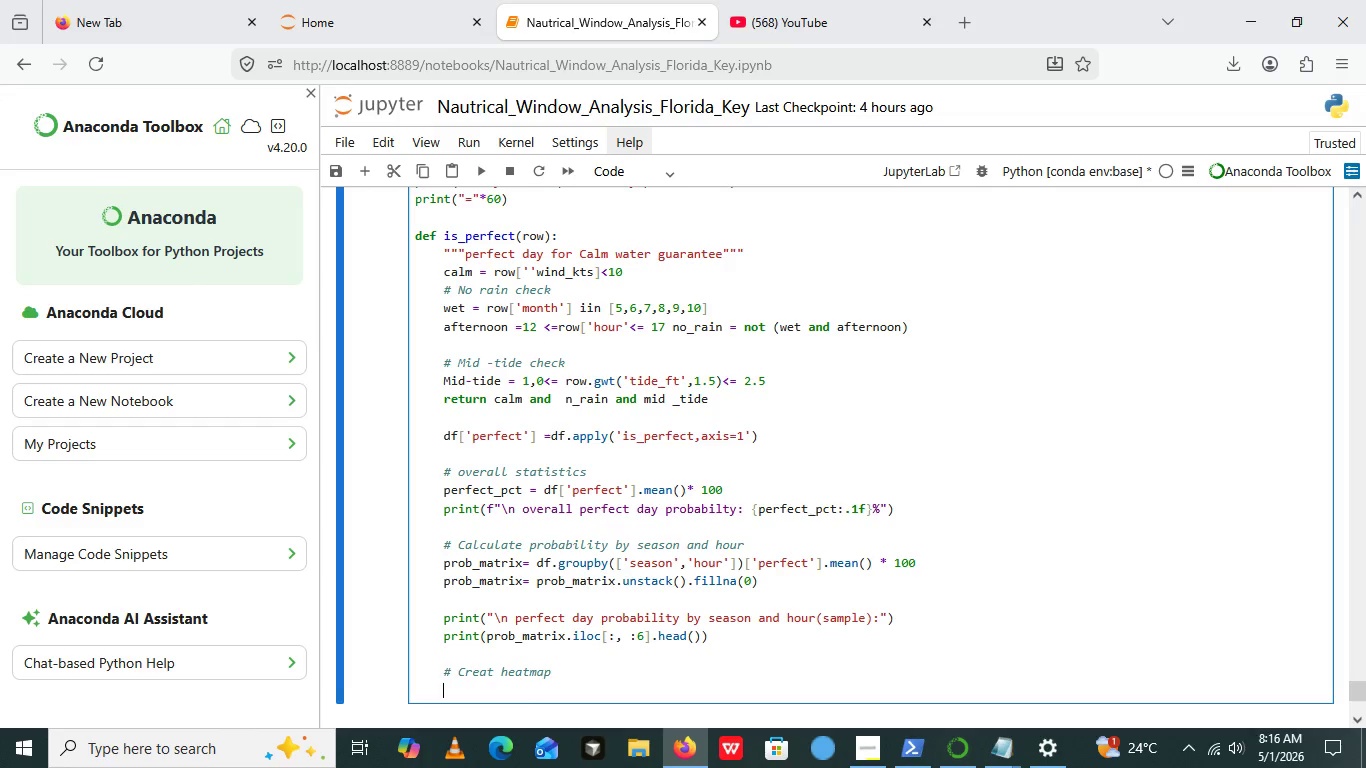 
key(Enter)
 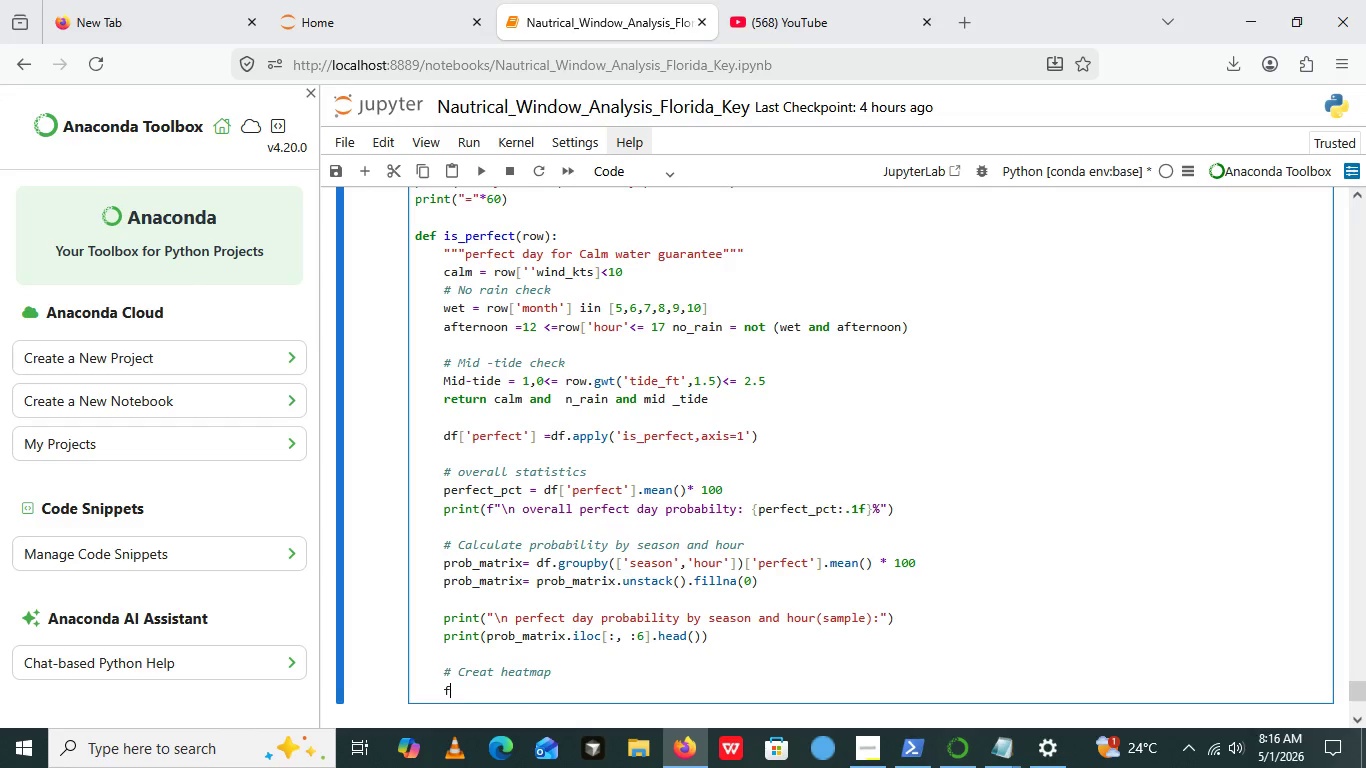 
type(fig, ax = plt.subplots())
 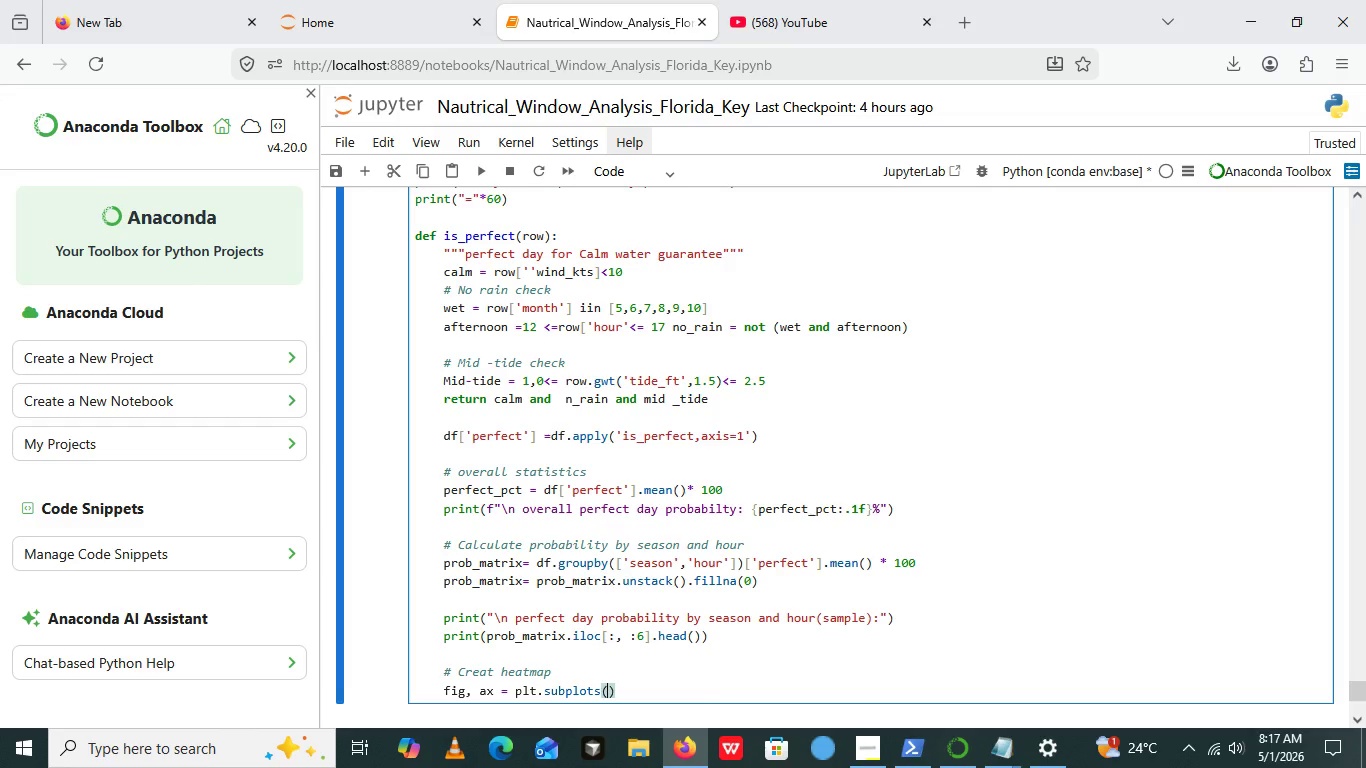 
key(ArrowLeft)
 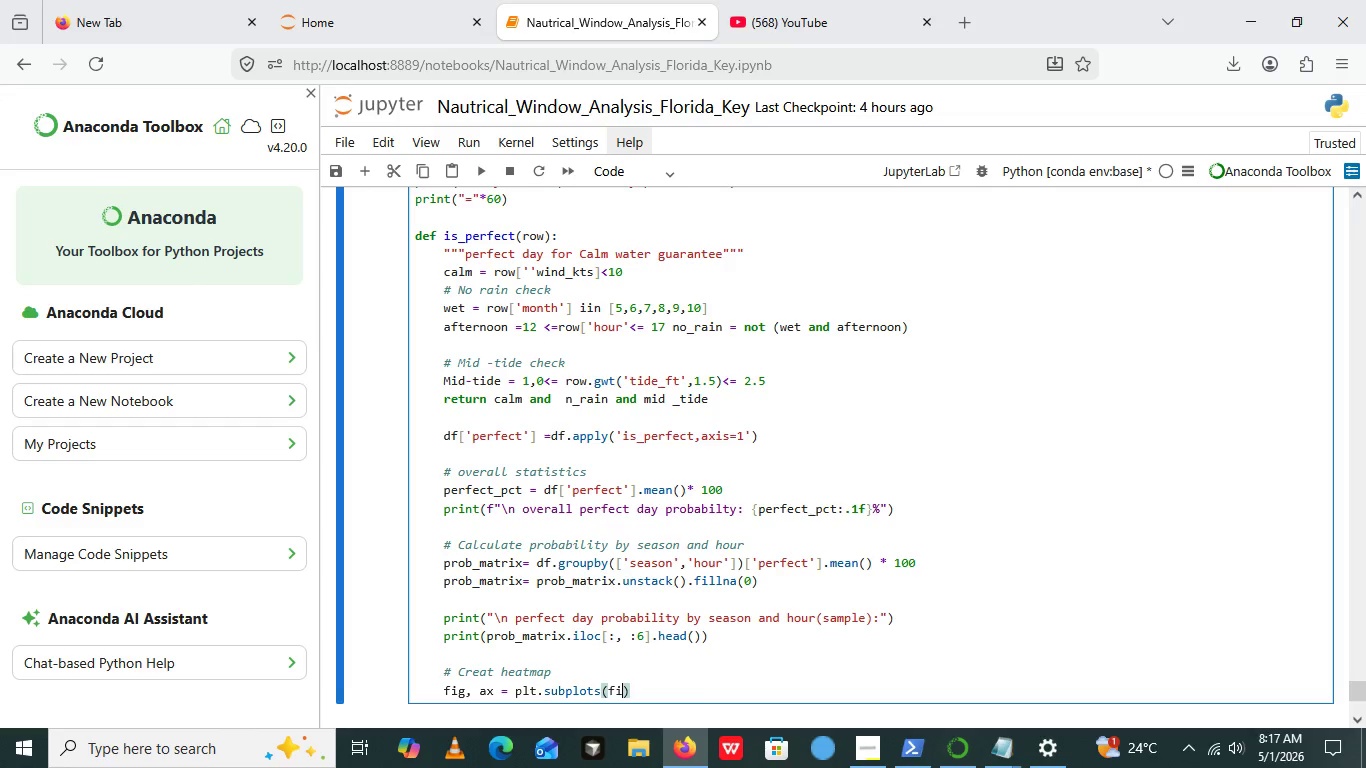 
type(figsize=())
 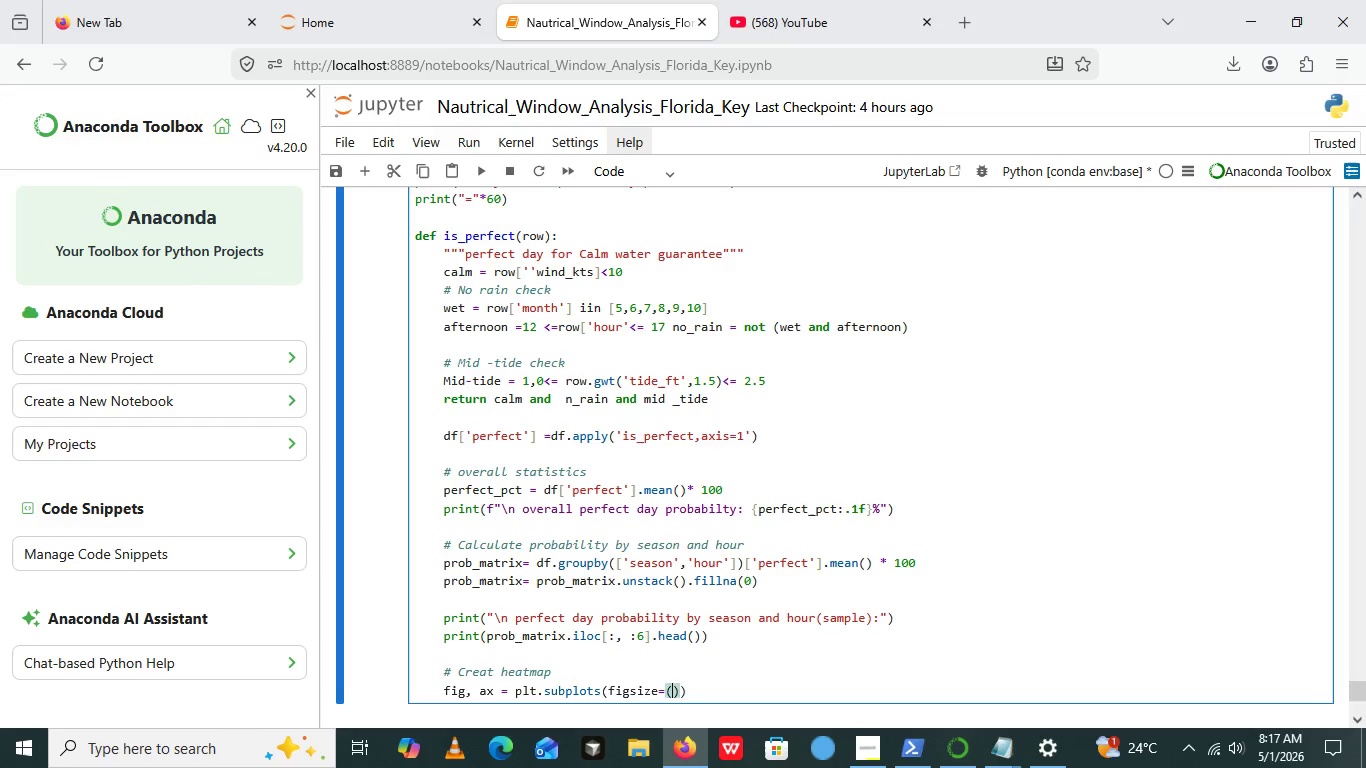 
key(ArrowLeft)
 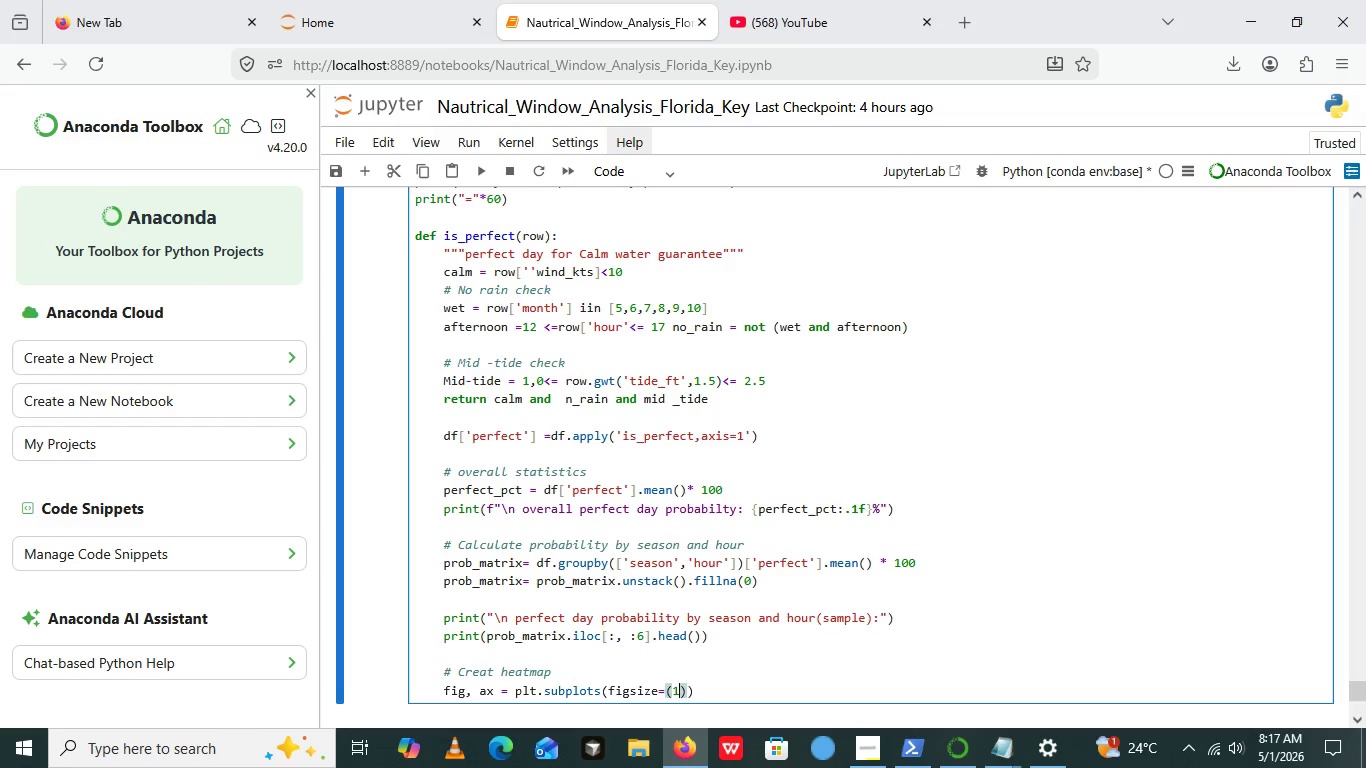 
type(14,8)
 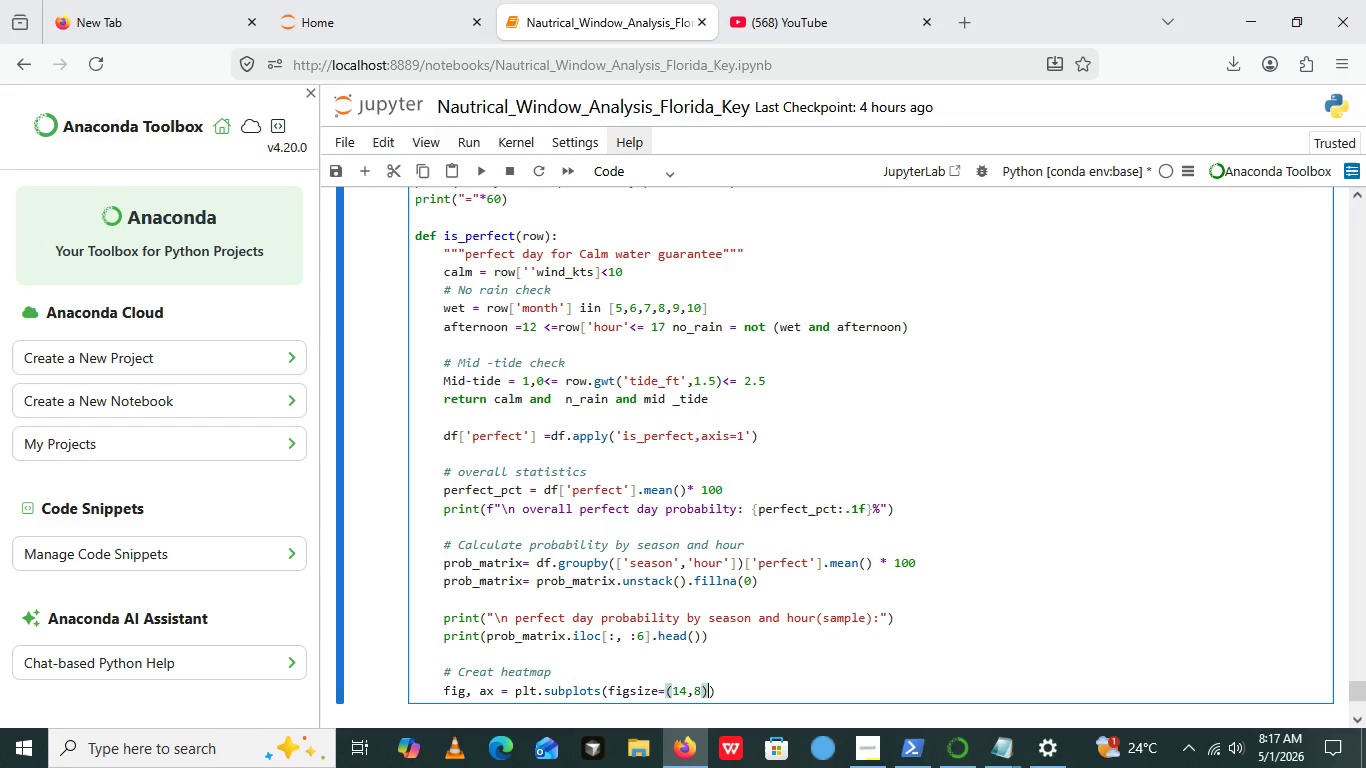 
key(ArrowRight)
 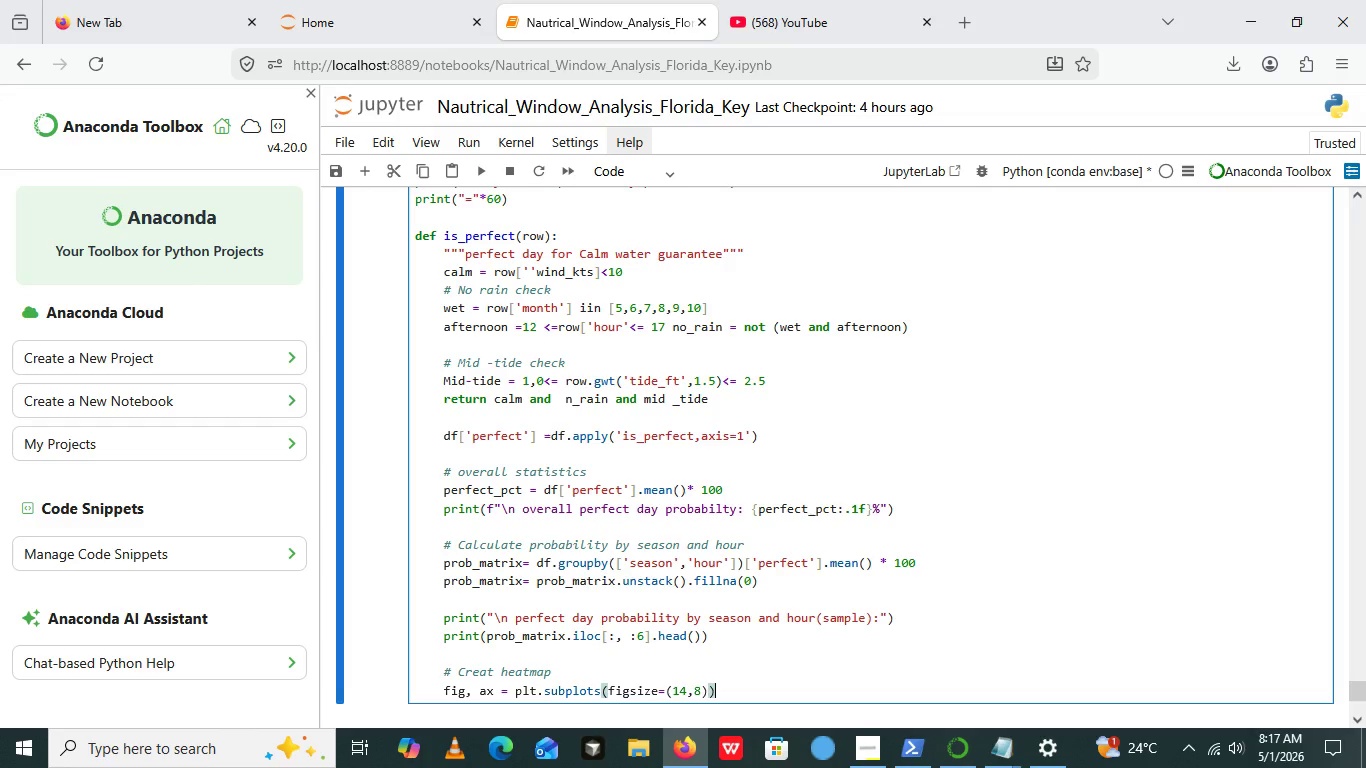 
key(ArrowRight)
 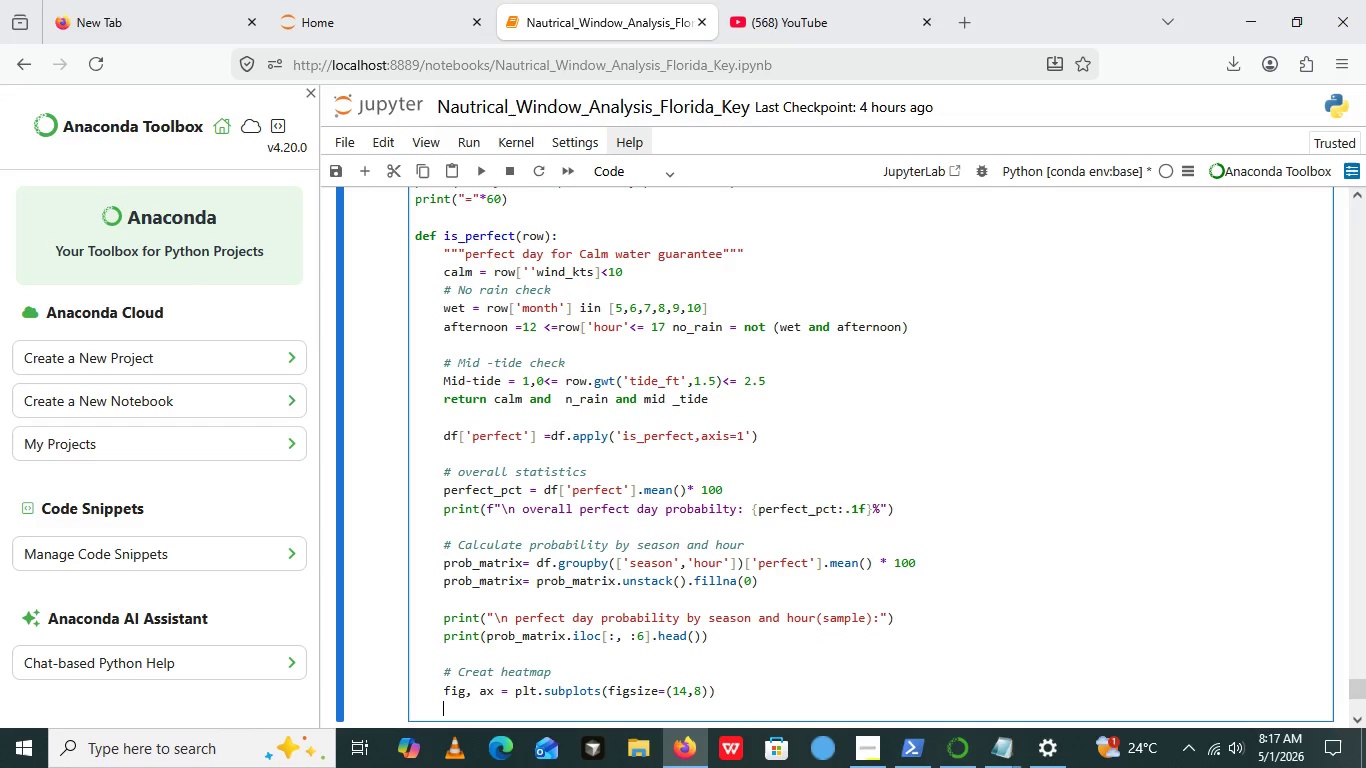 
key(Enter)
 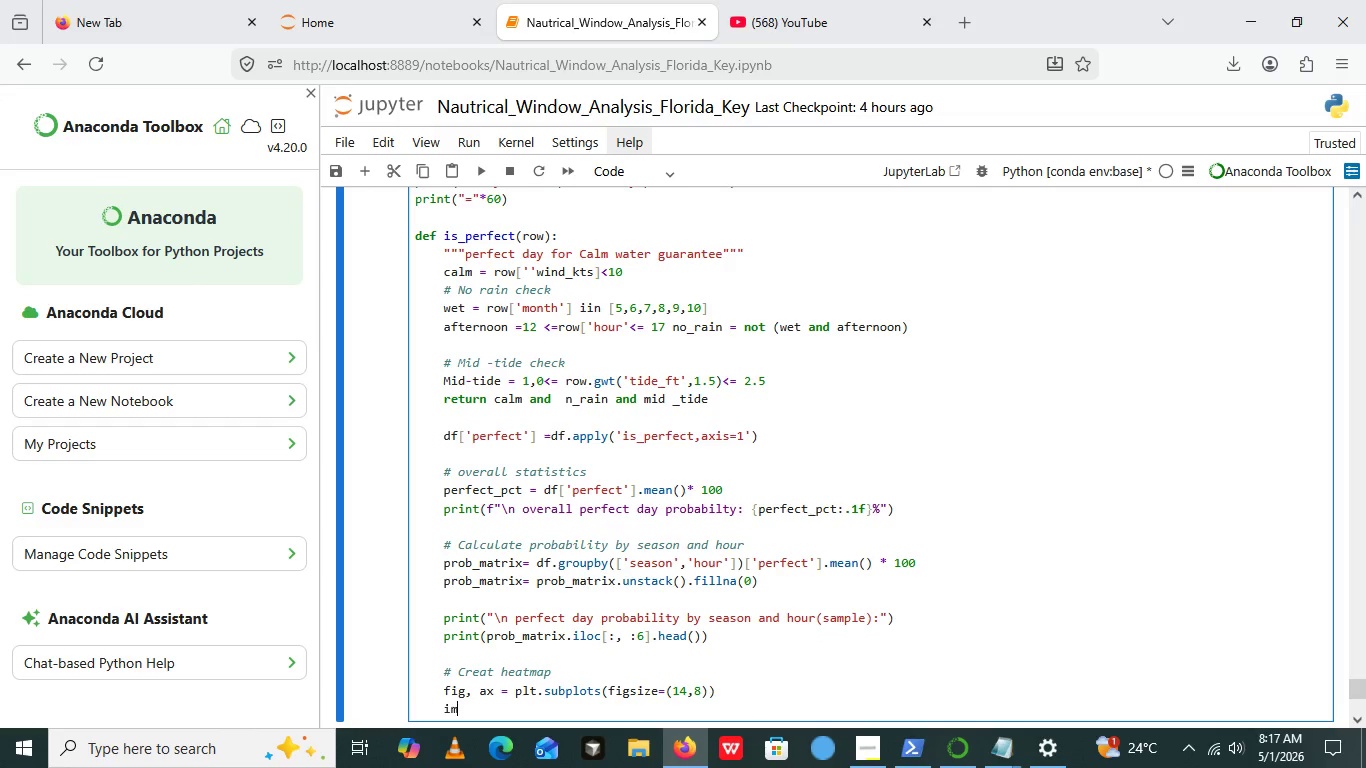 
type(im =)
 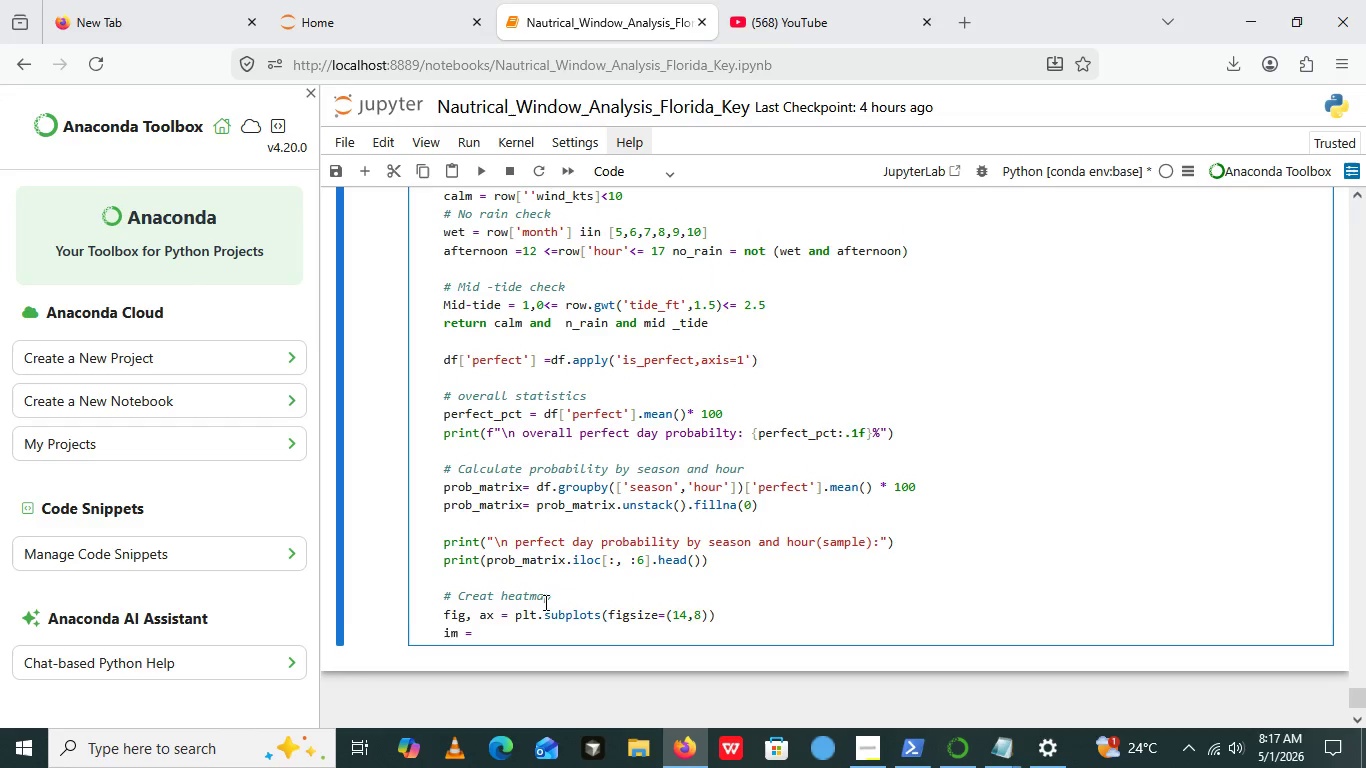 
wait(5.45)
 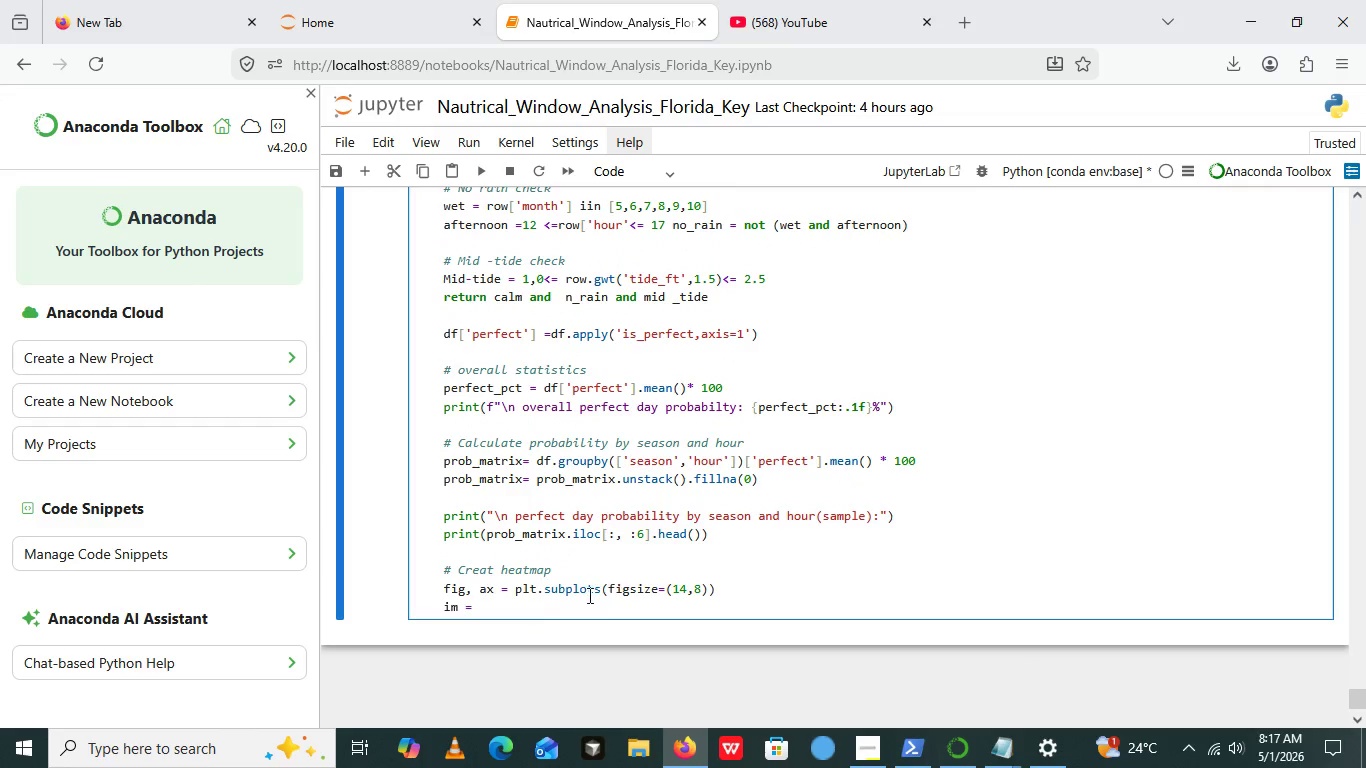 
type(ax.imshow())
 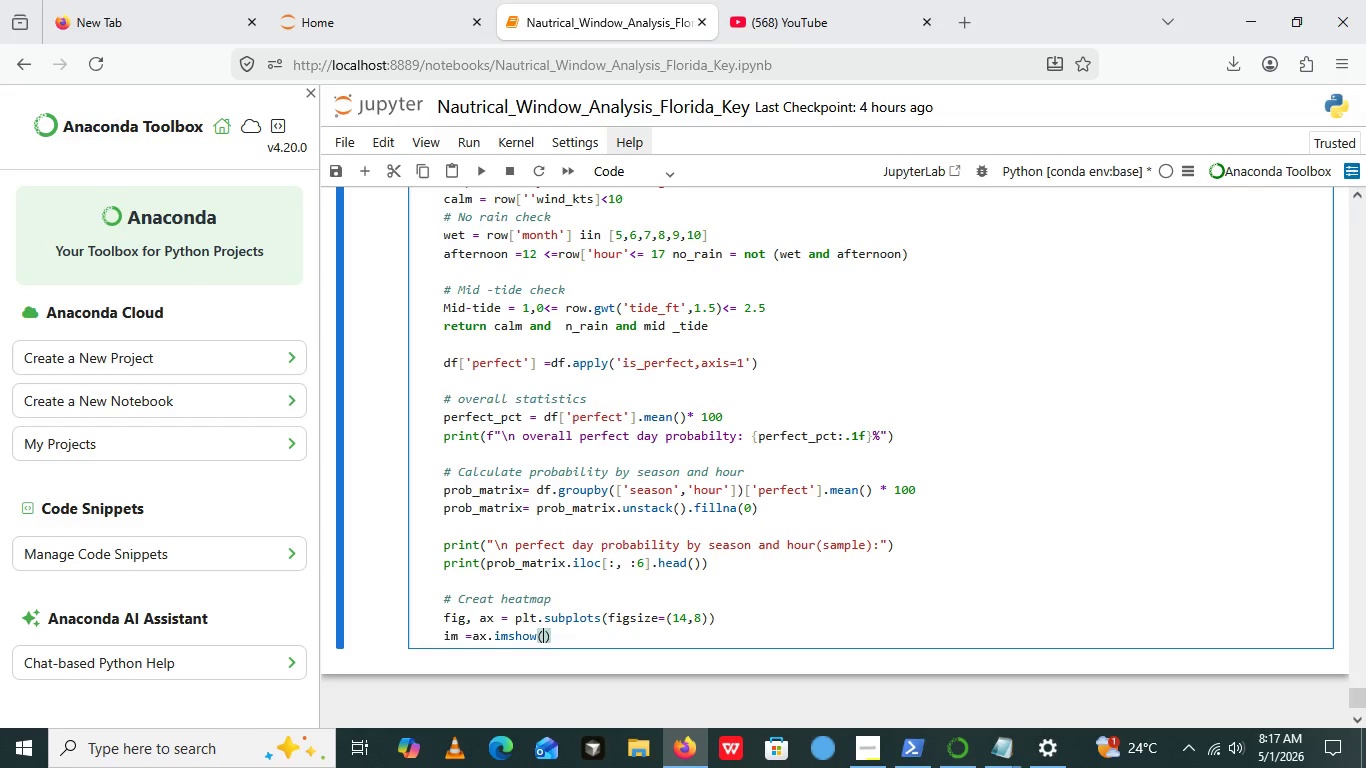 
key(ArrowLeft)
 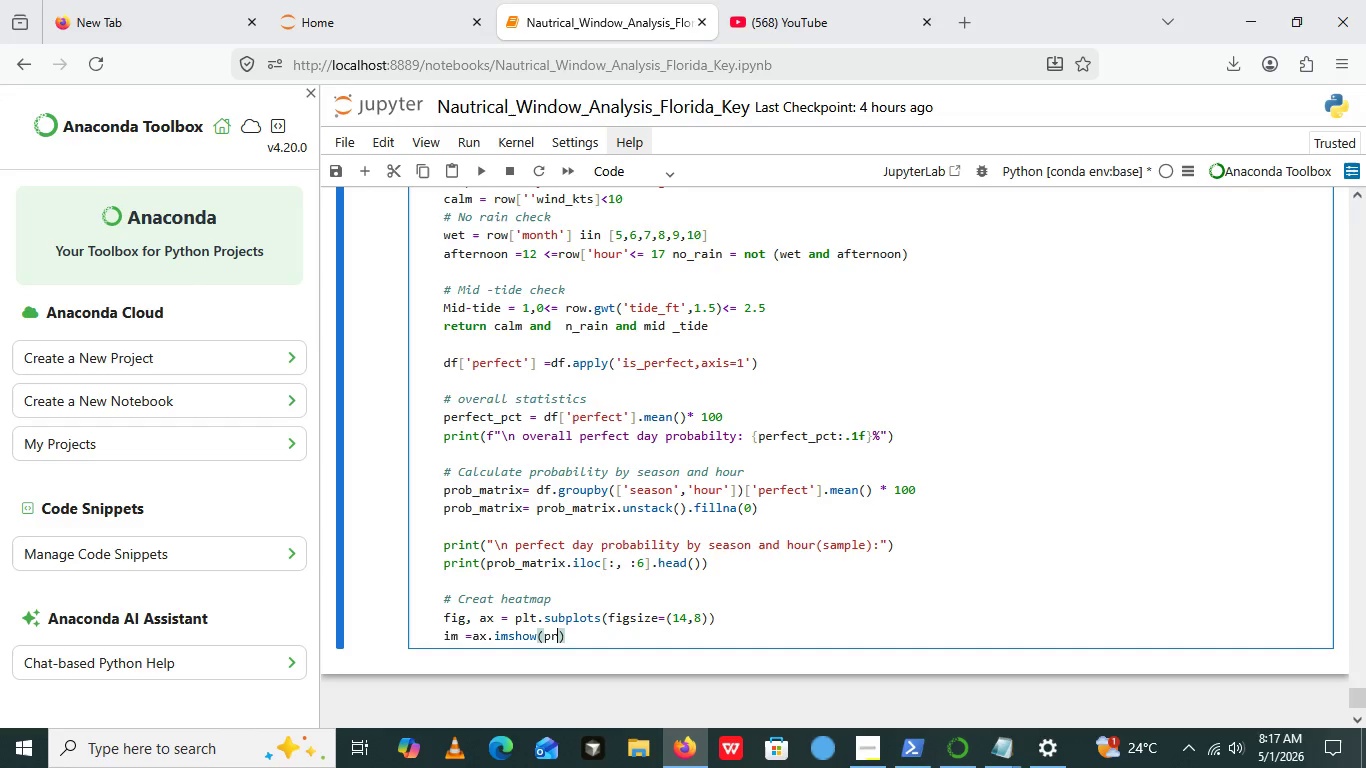 
type(prob_matrix,value)
 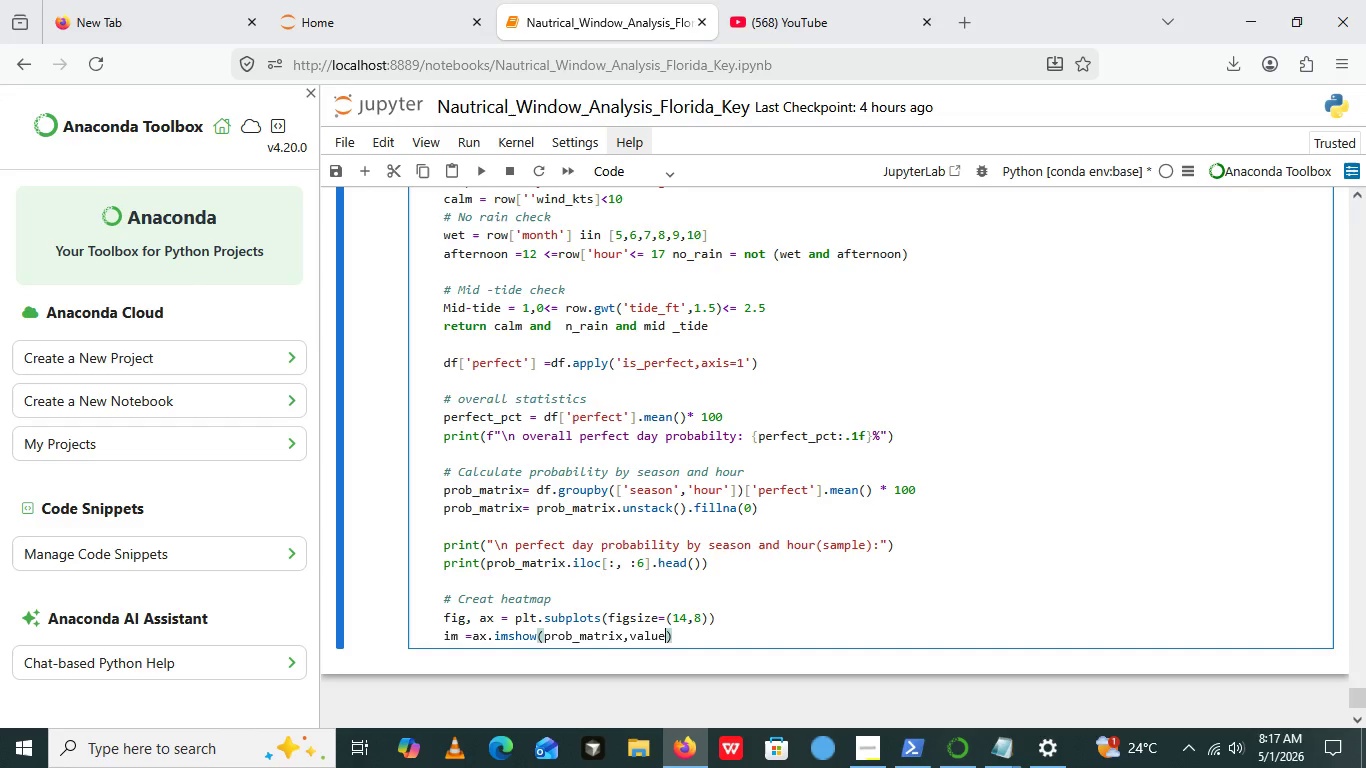 
type(, cmap='')
 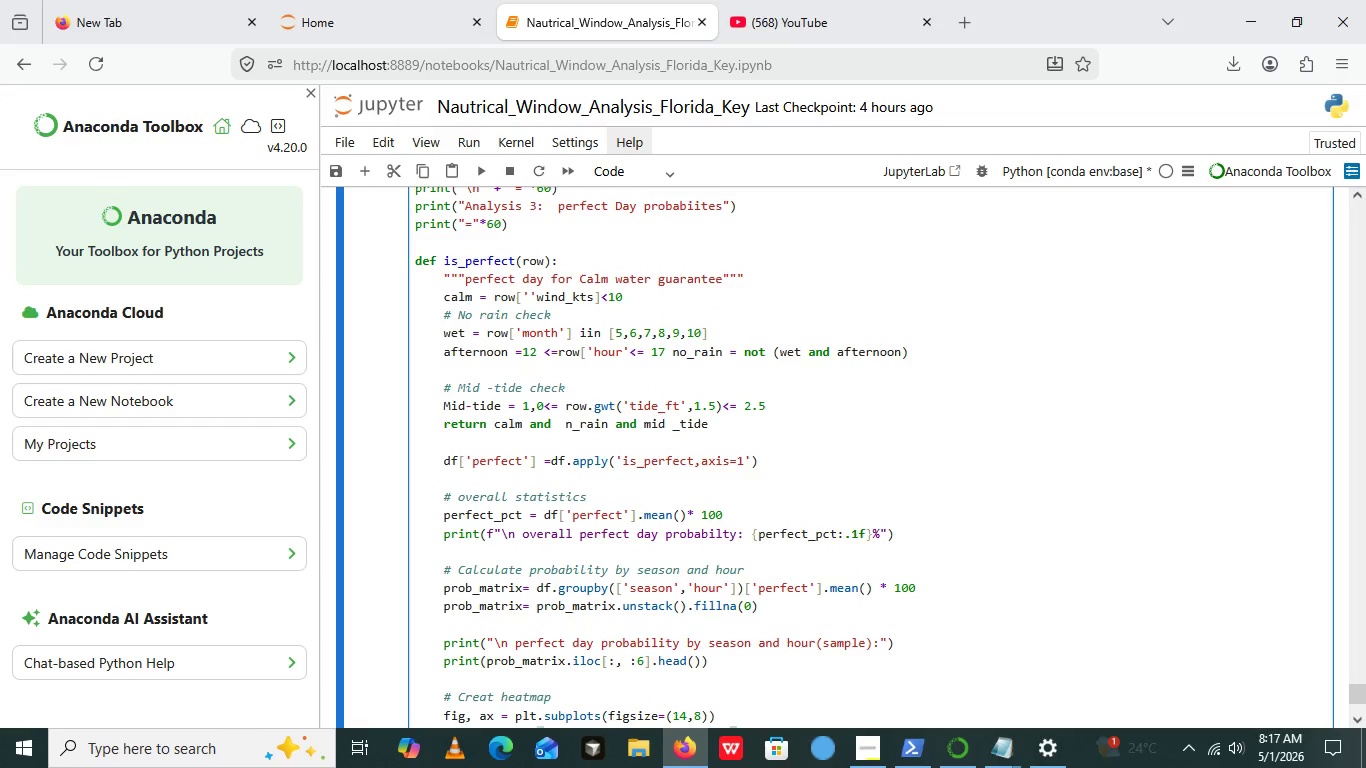 
key(Control+A)
 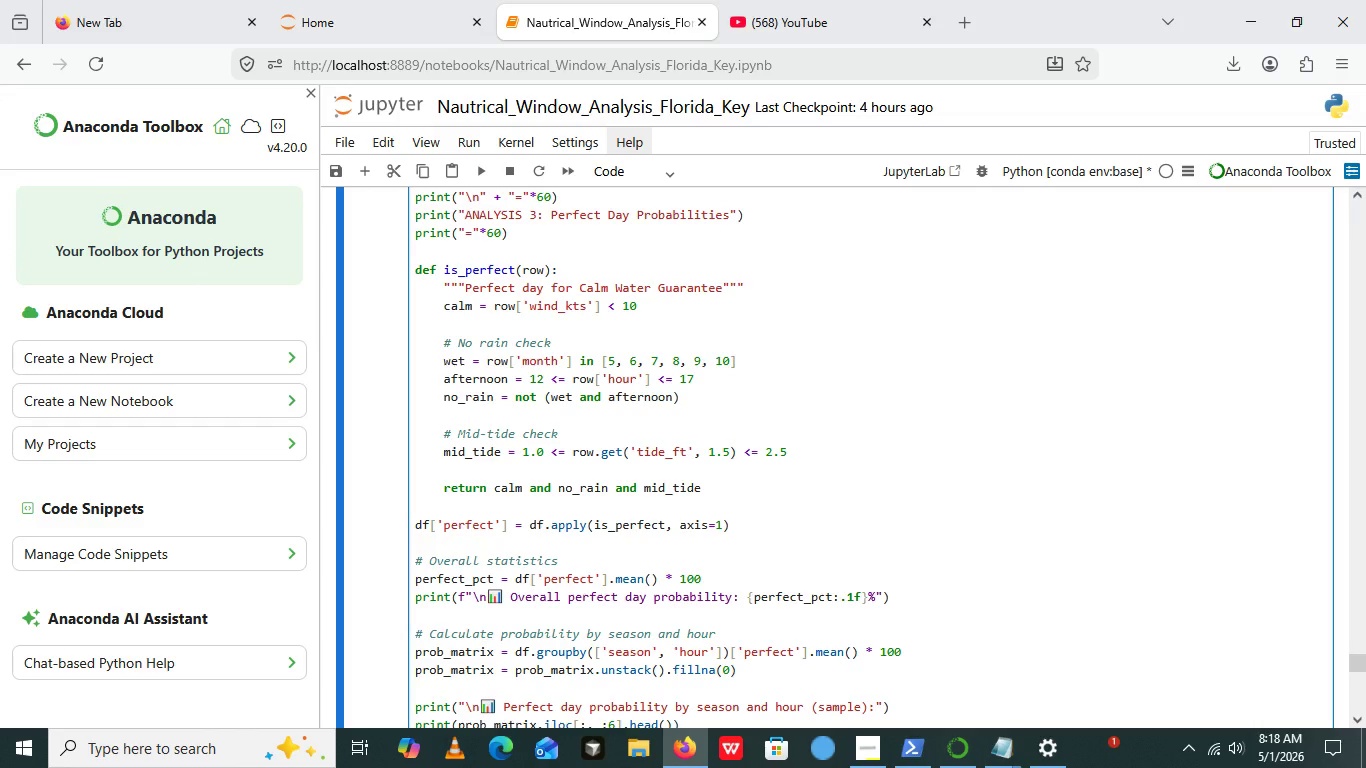 
key(Control+V)
 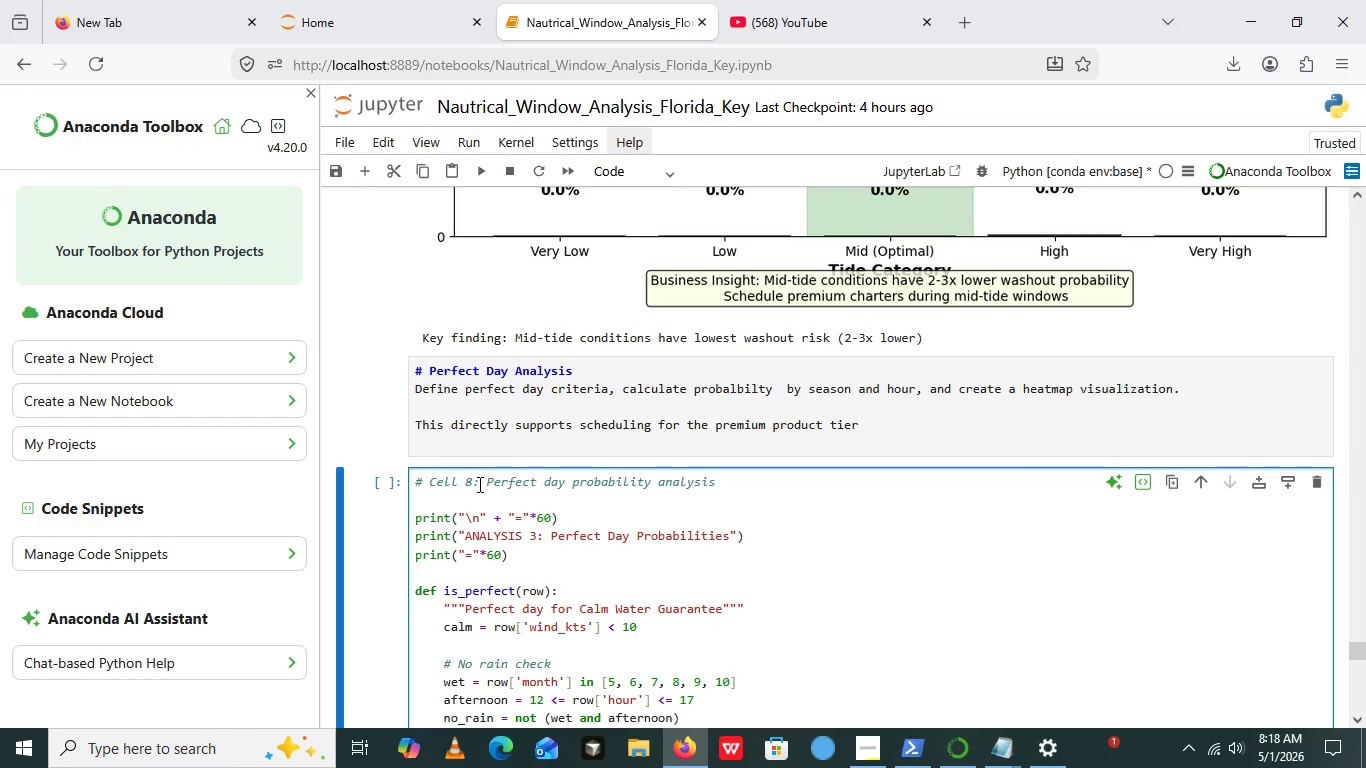 
left_click_drag(start_coordinate=[478, 484], to_coordinate=[430, 482])
 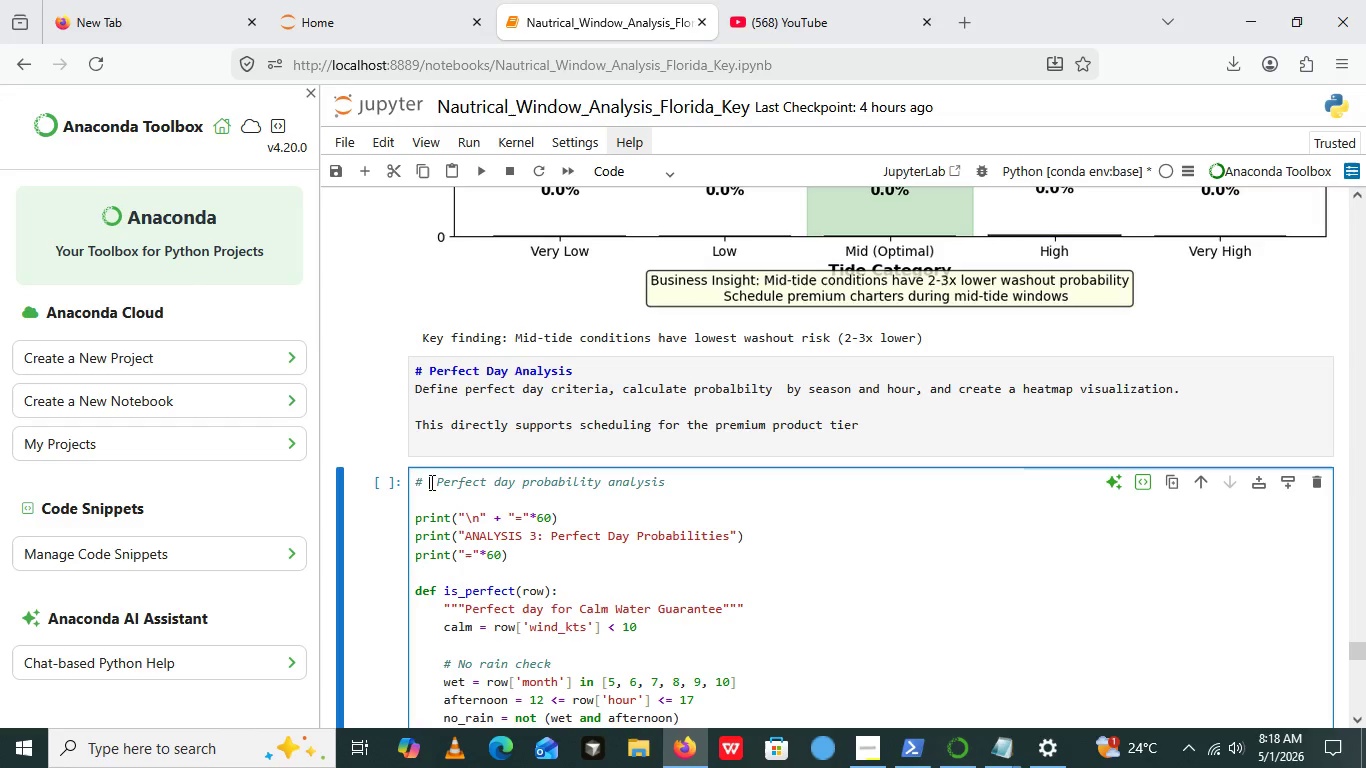 
key(Backspace)
 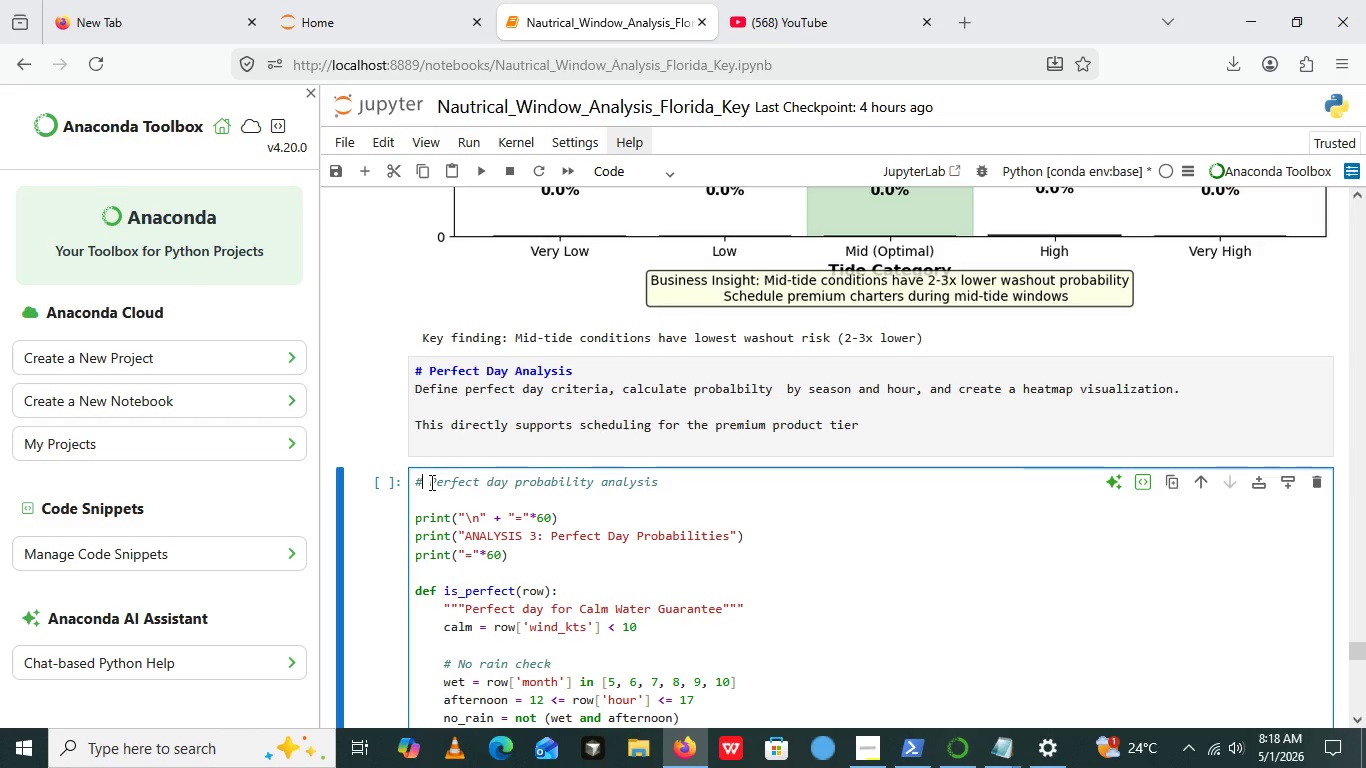 
key(Backspace)
 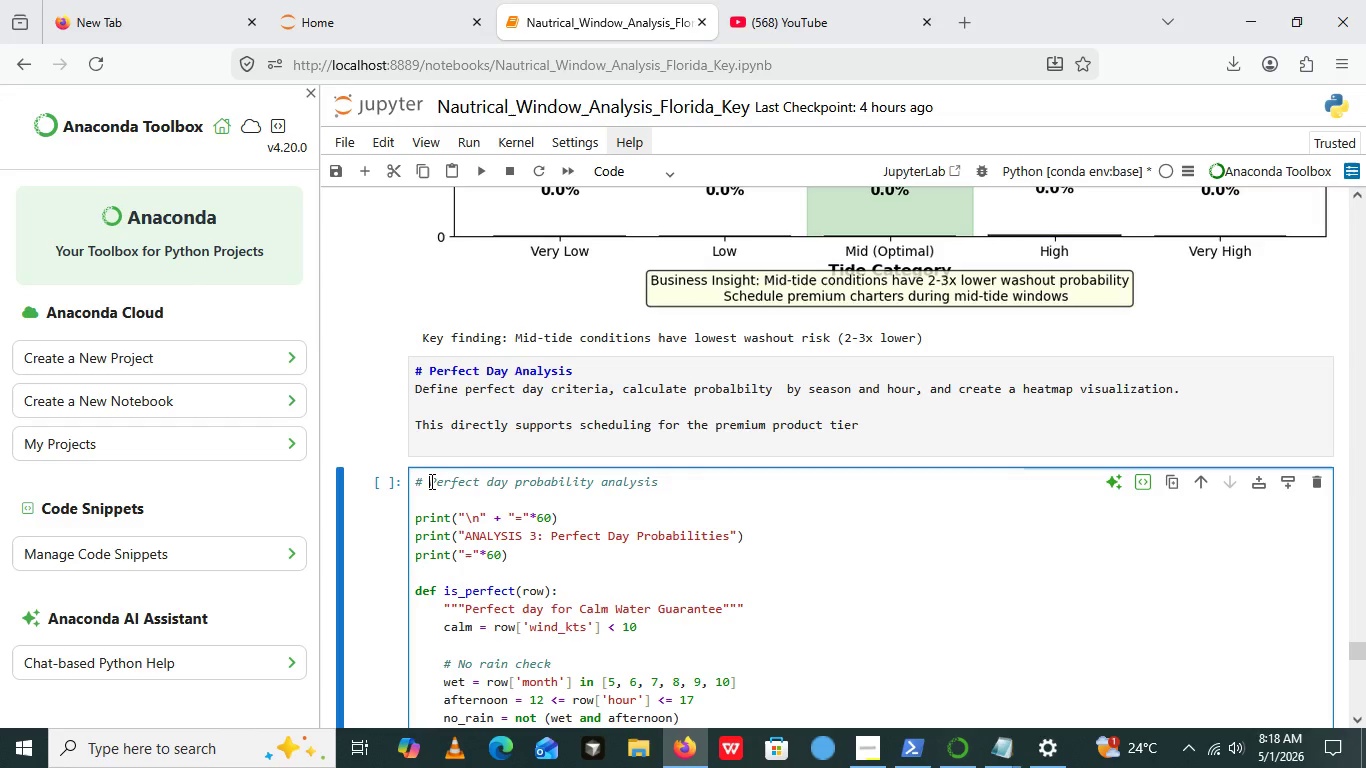 
left_click([430, 481])
 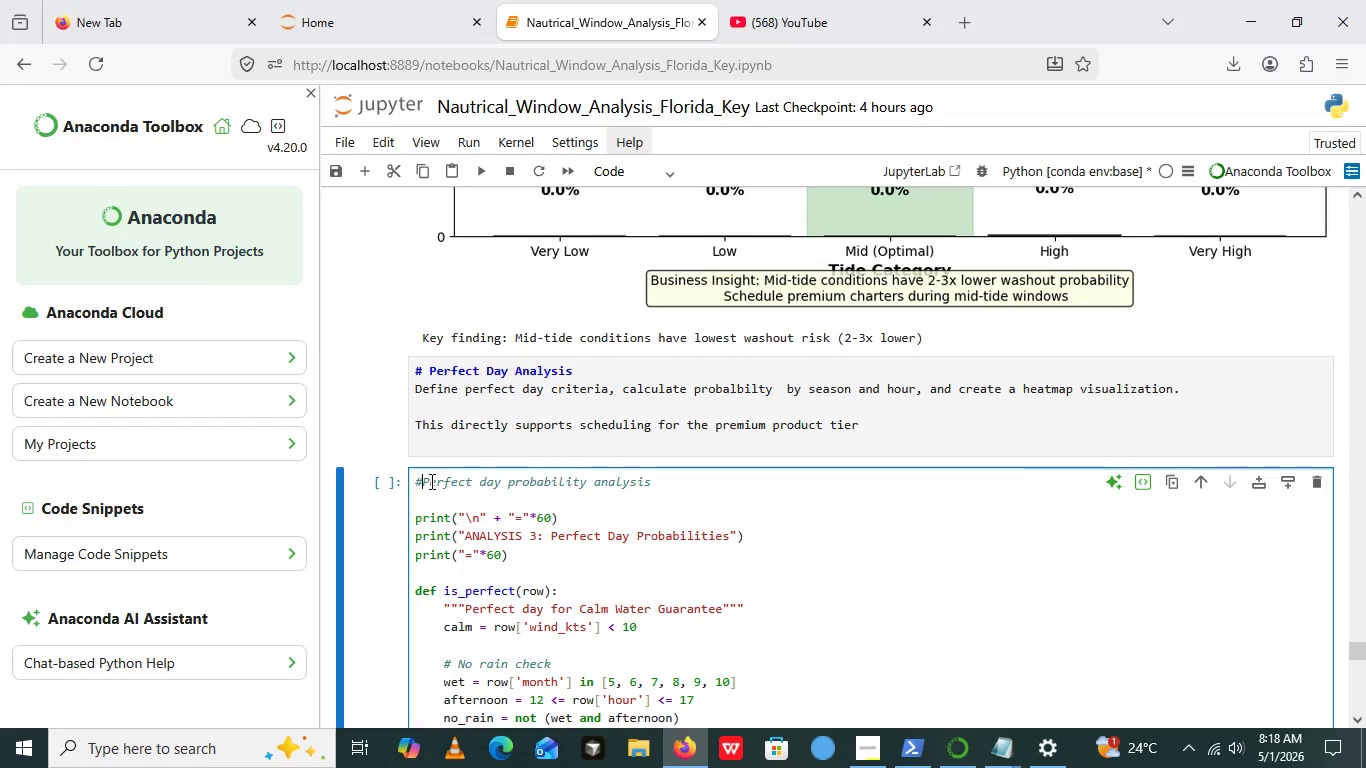 
key(Backspace)
 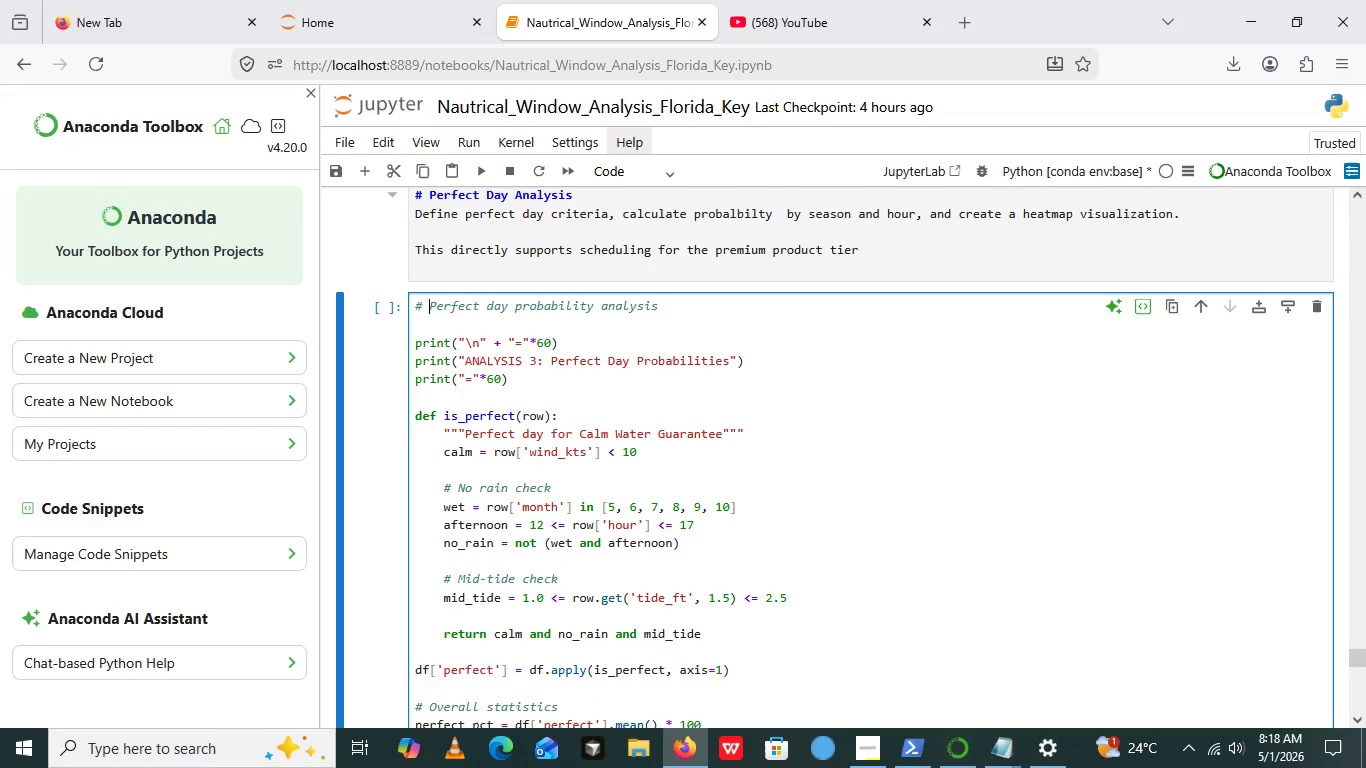 
key(Space)
 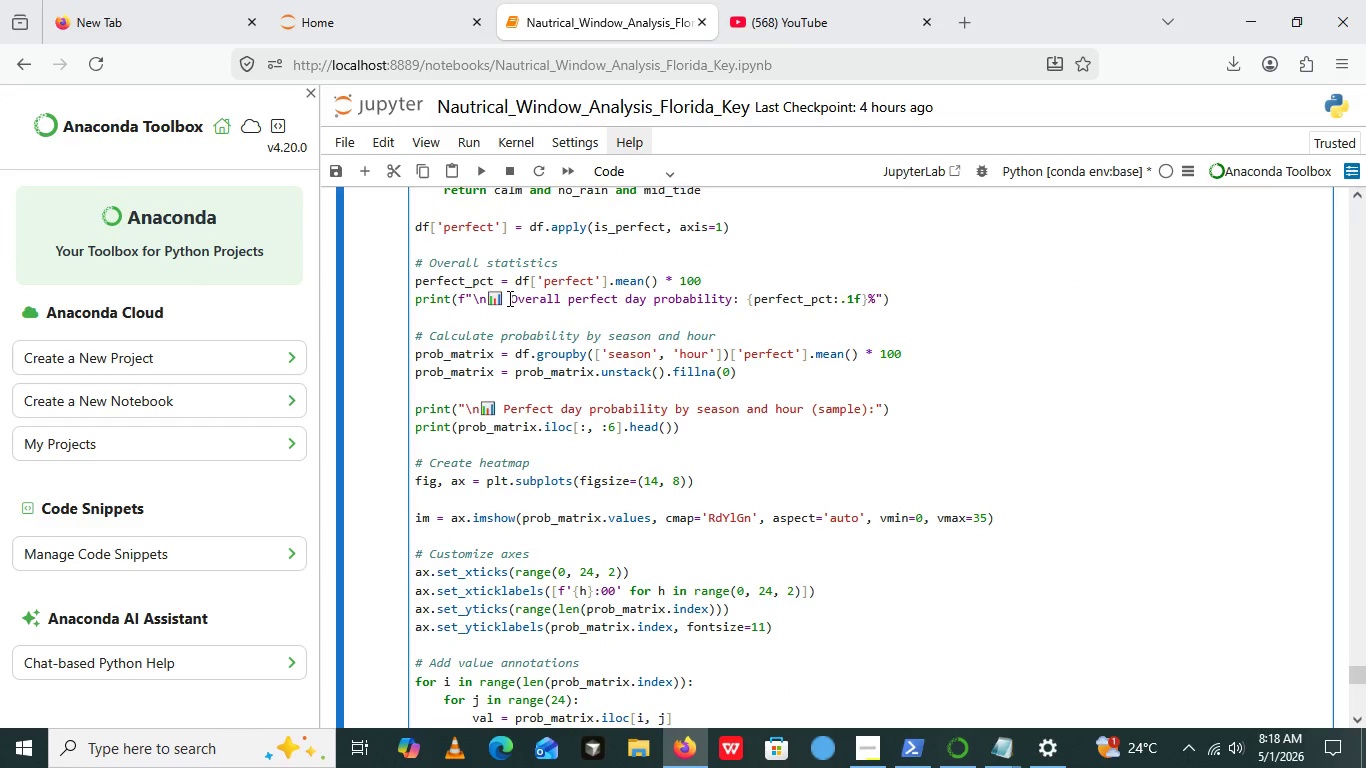 
left_click([508, 298])
 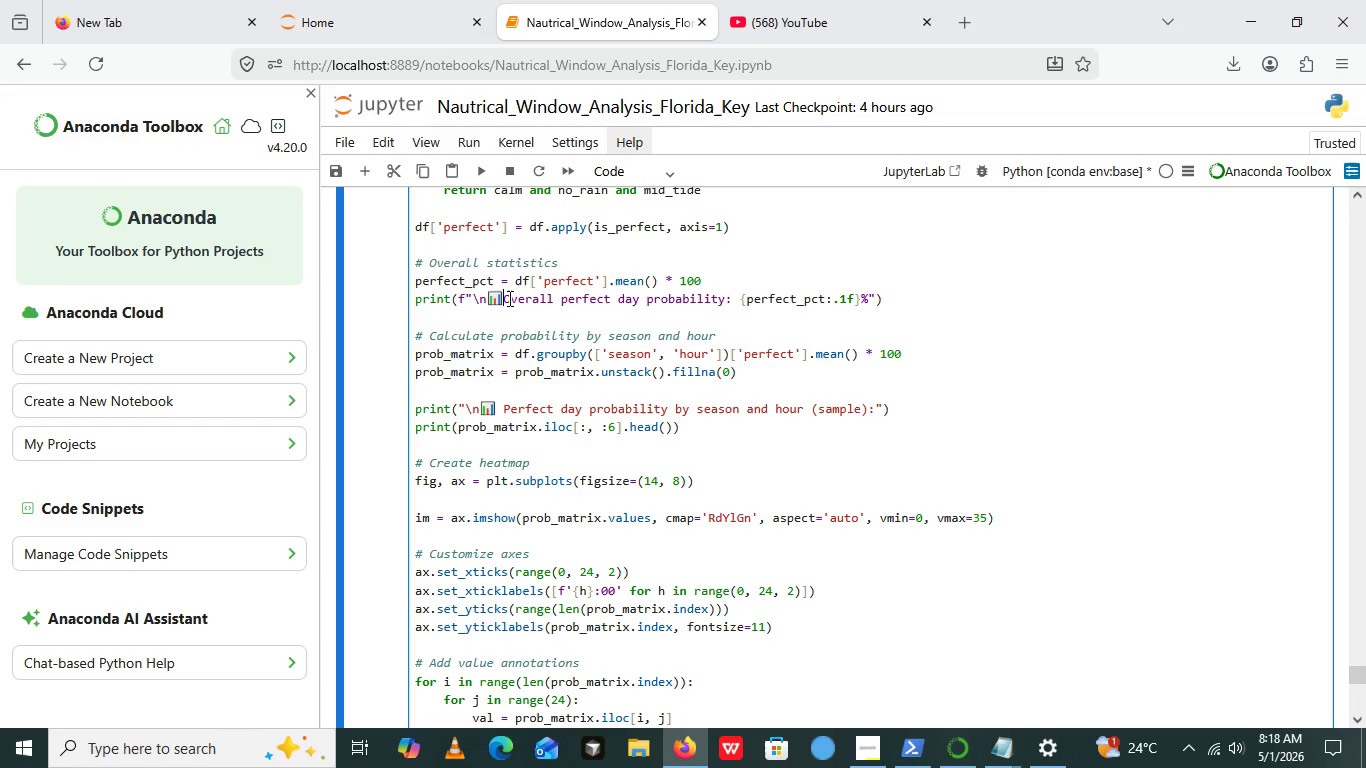 
key(Backspace)
 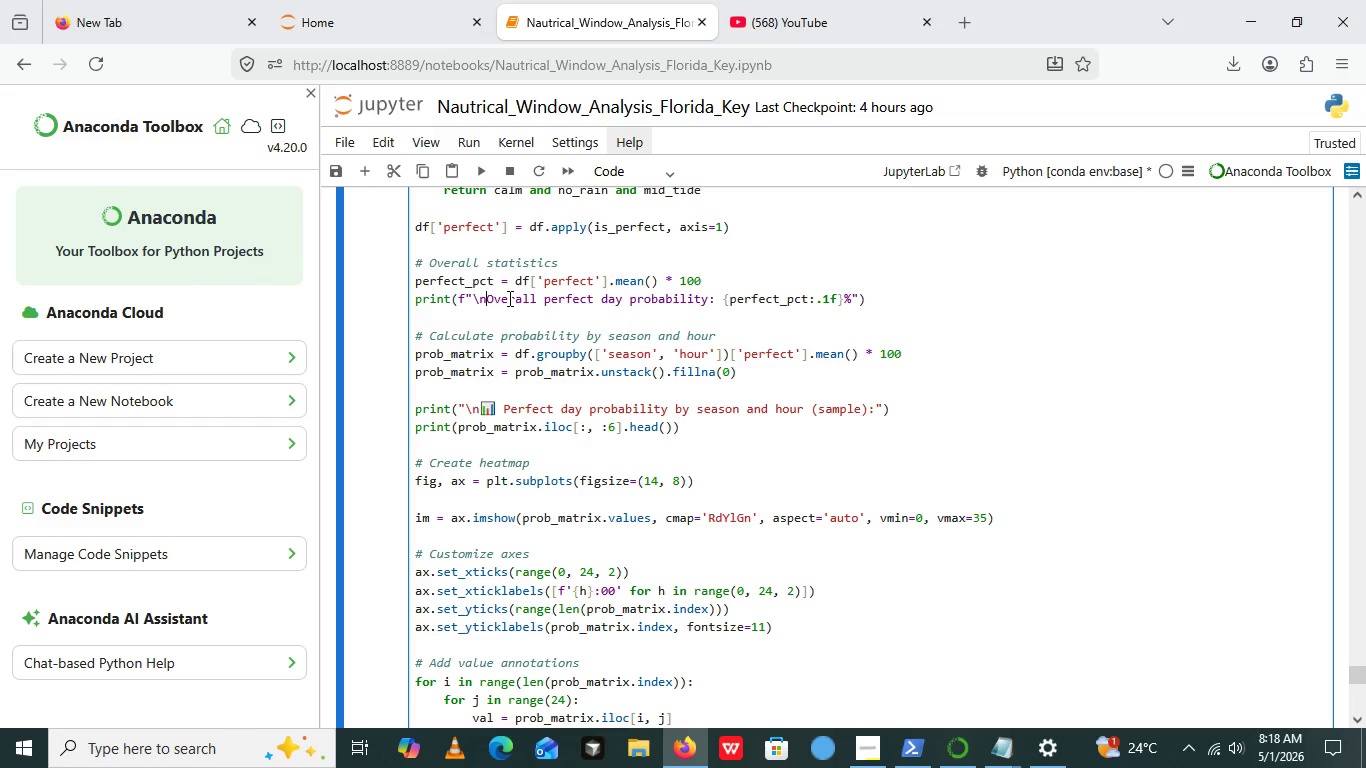 
key(Backspace)
 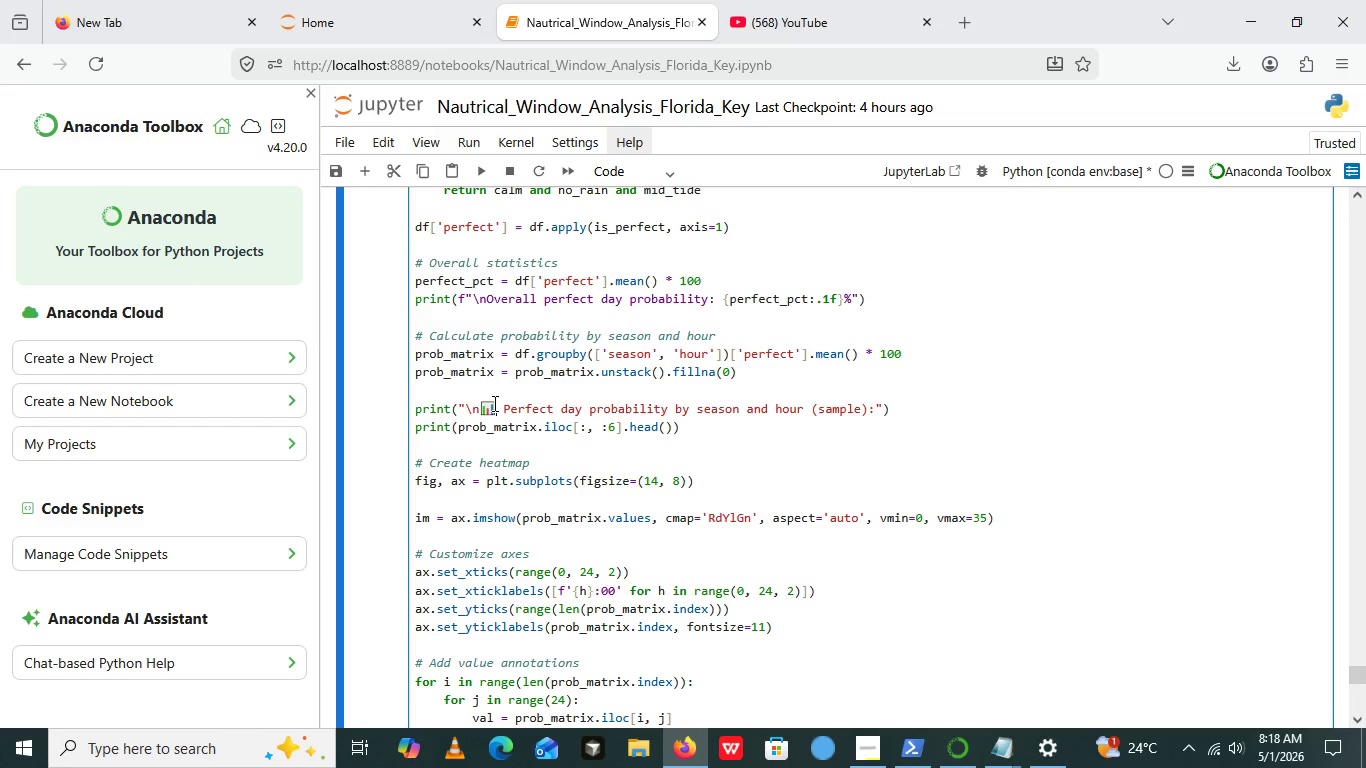 
left_click([493, 403])
 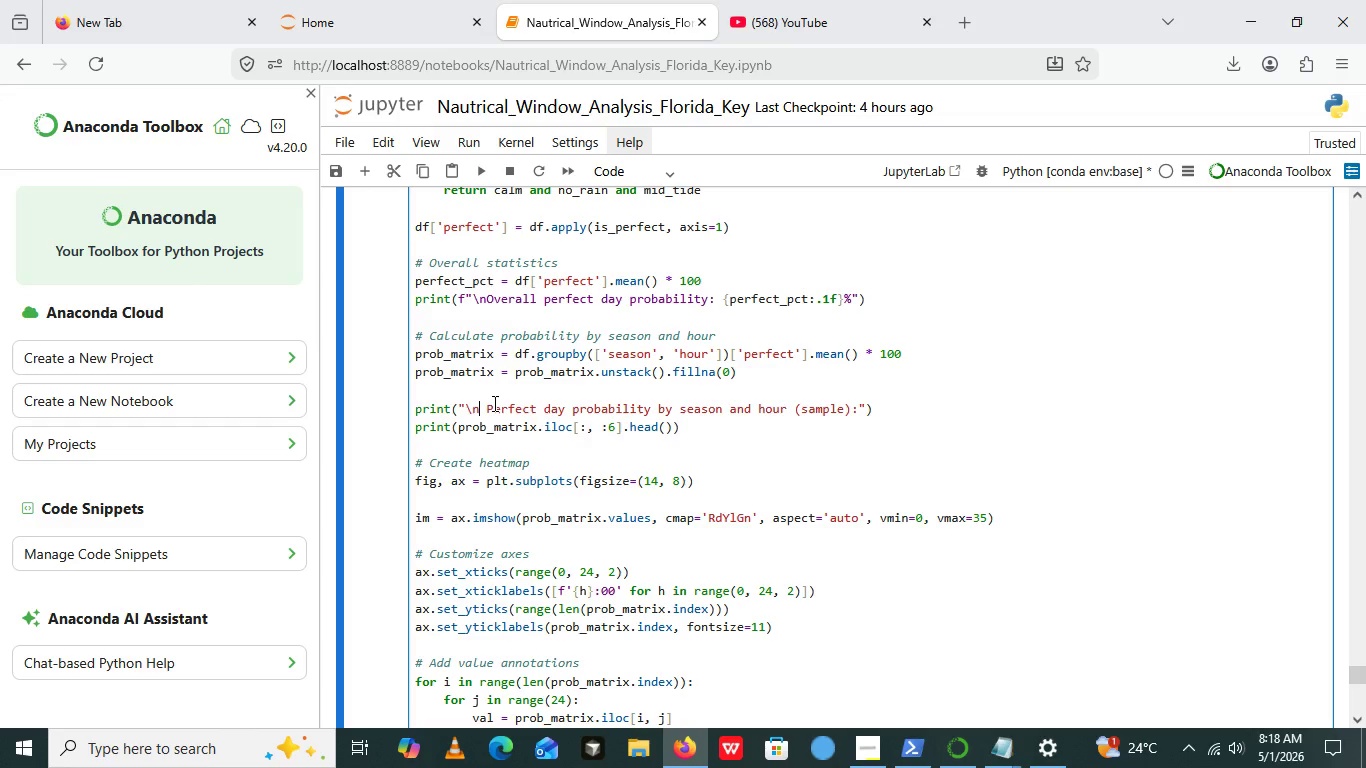 
key(Backspace)
 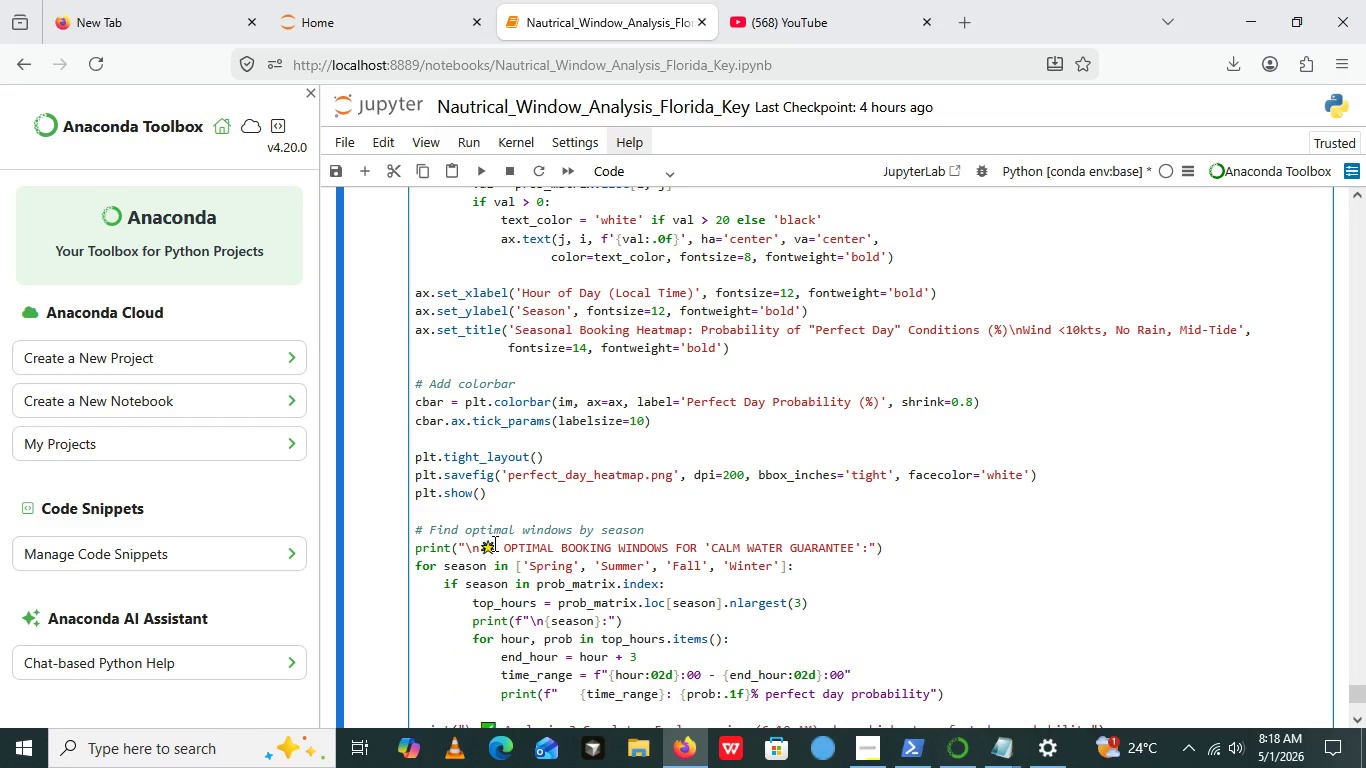 
left_click([493, 543])
 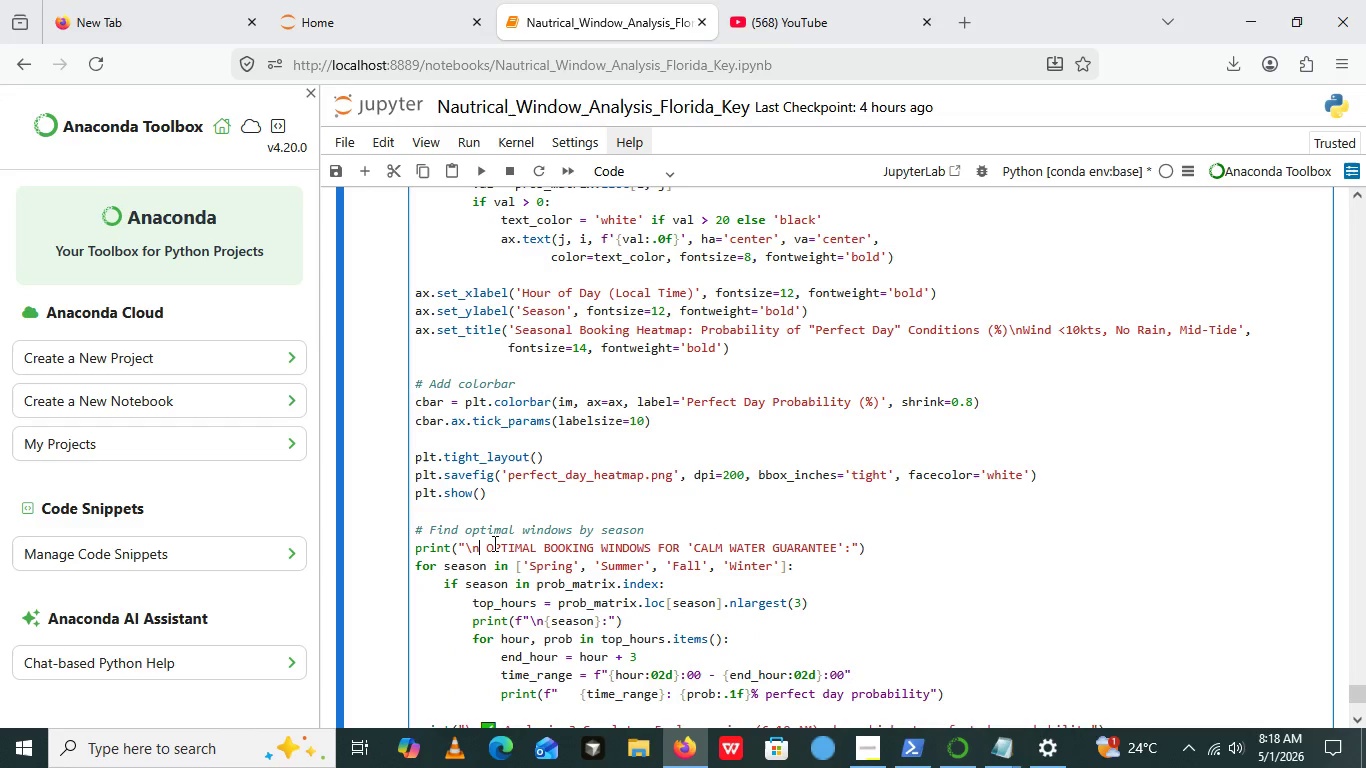 
key(Backspace)
 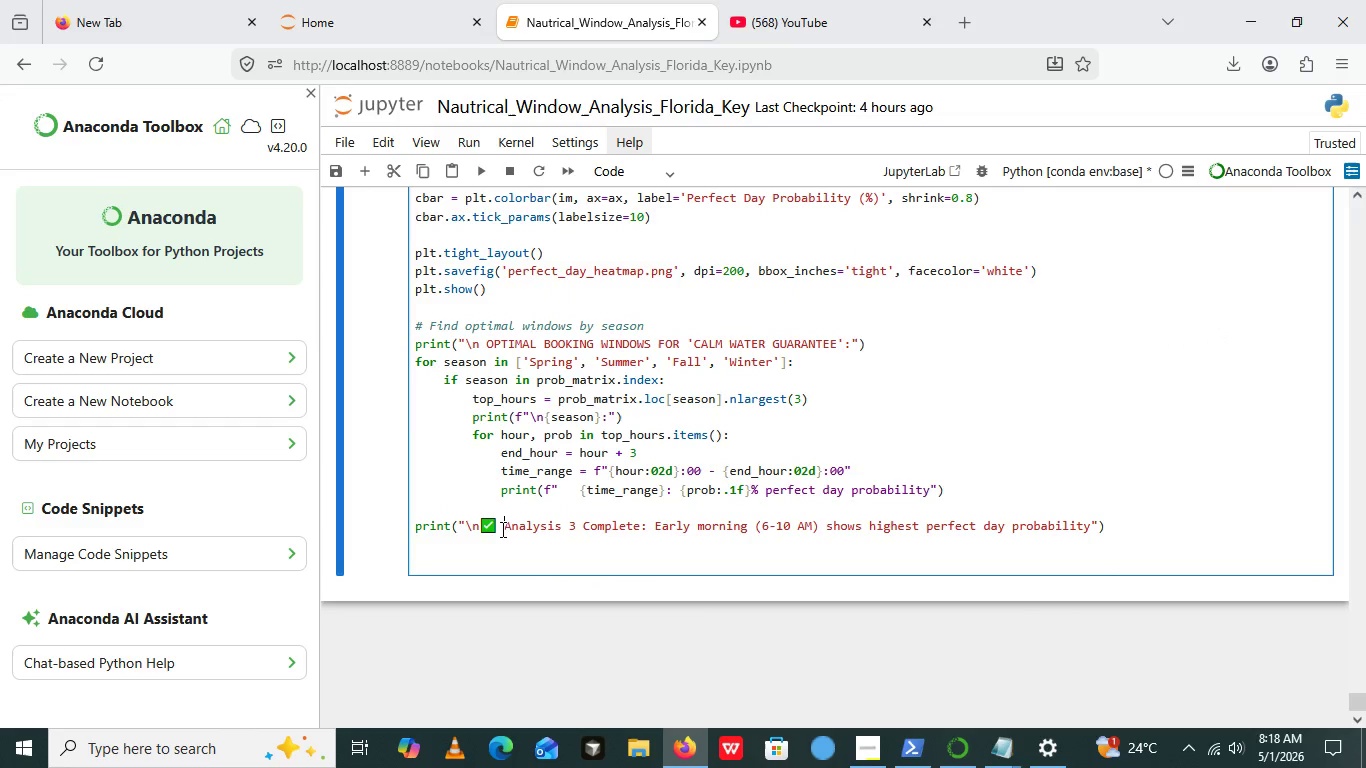 
left_click([501, 529])
 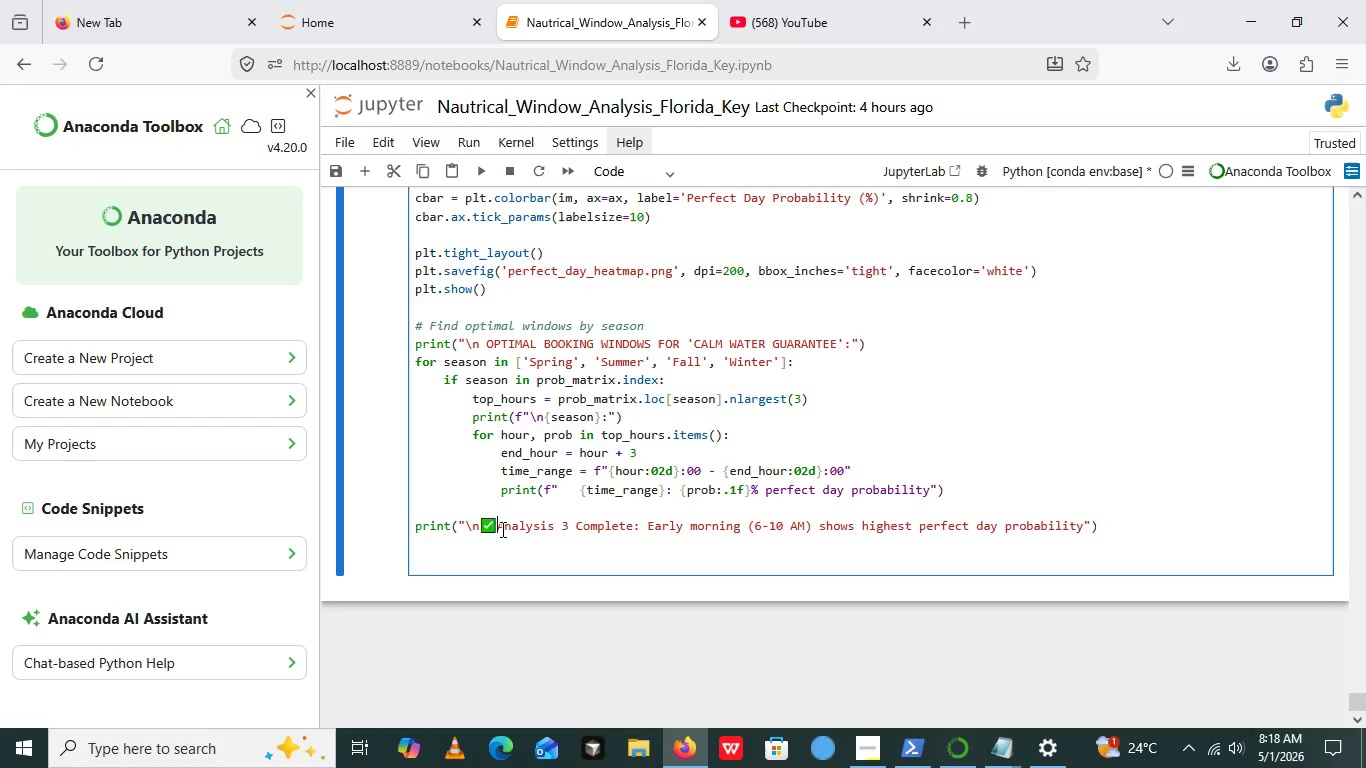 
key(Backspace)
 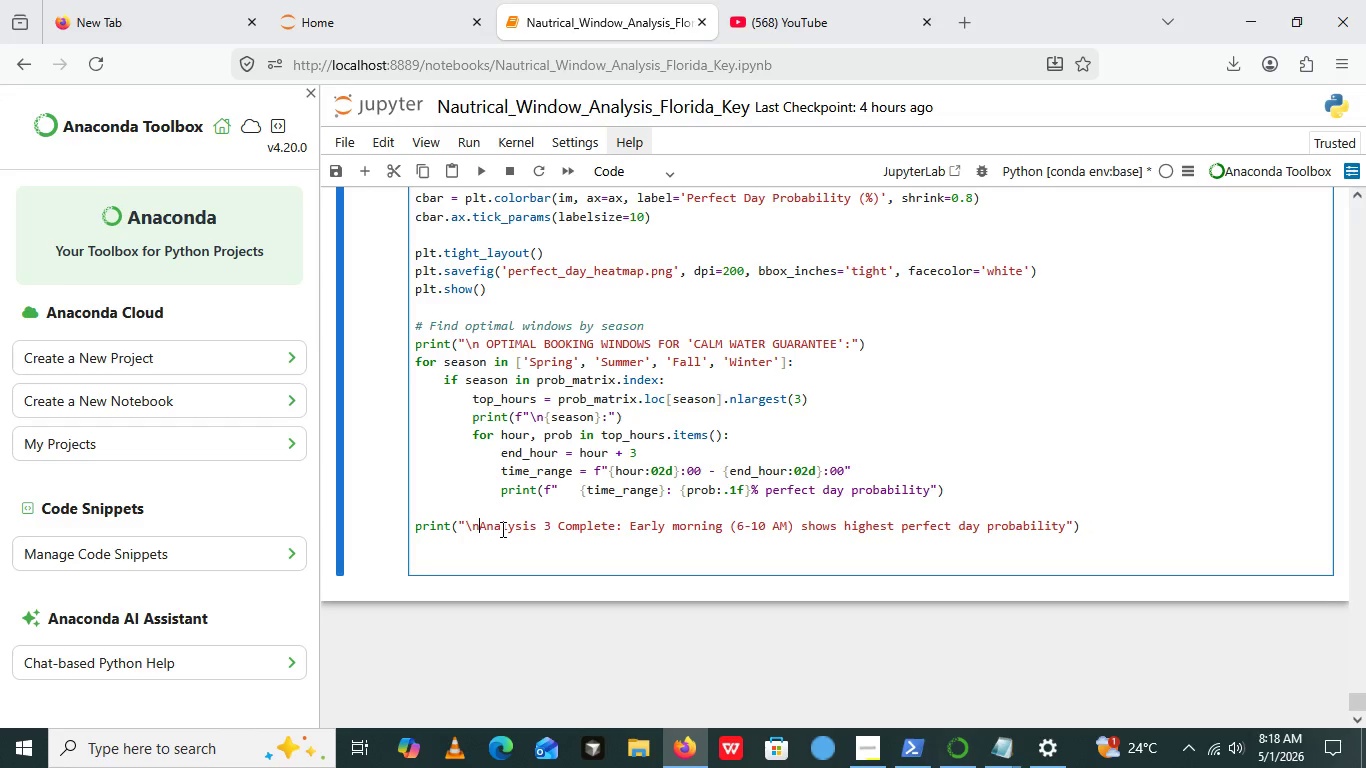 
key(Backspace)
 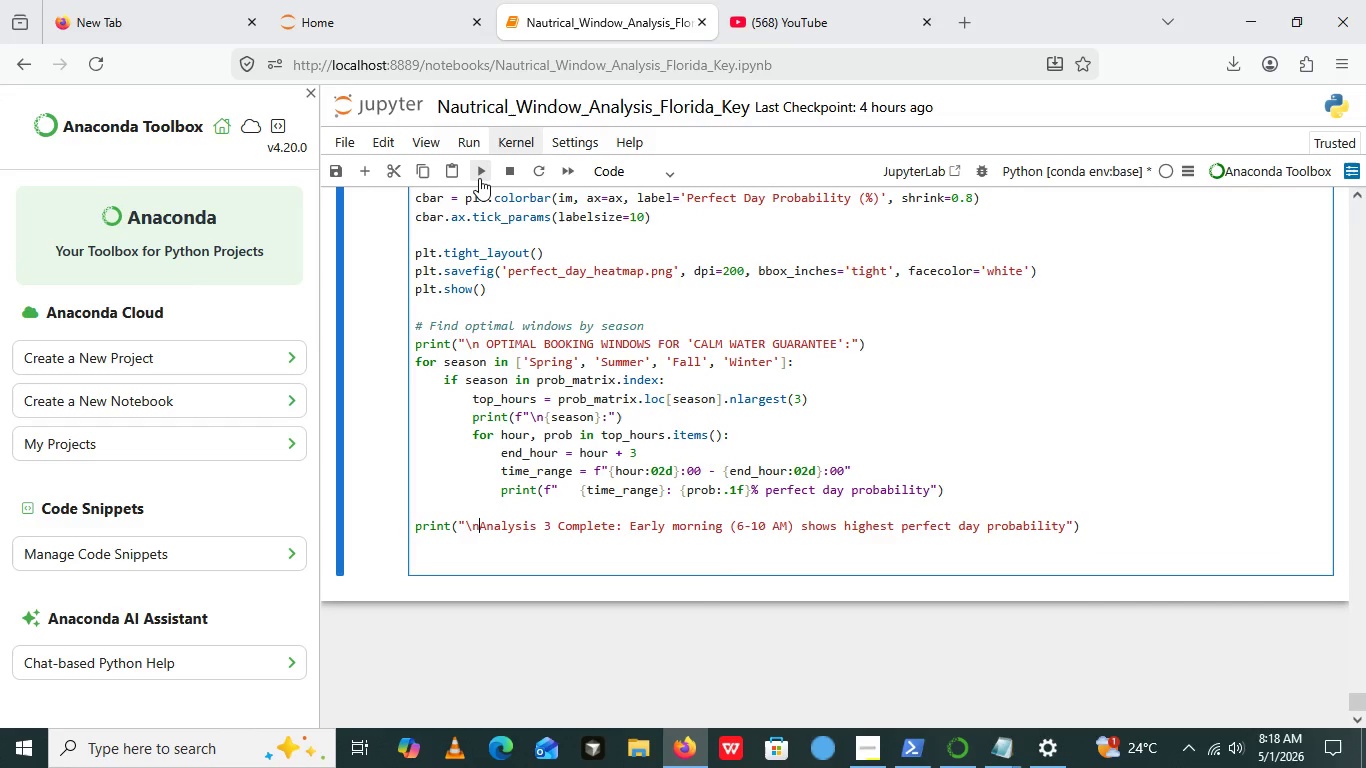 
left_click([479, 178])
 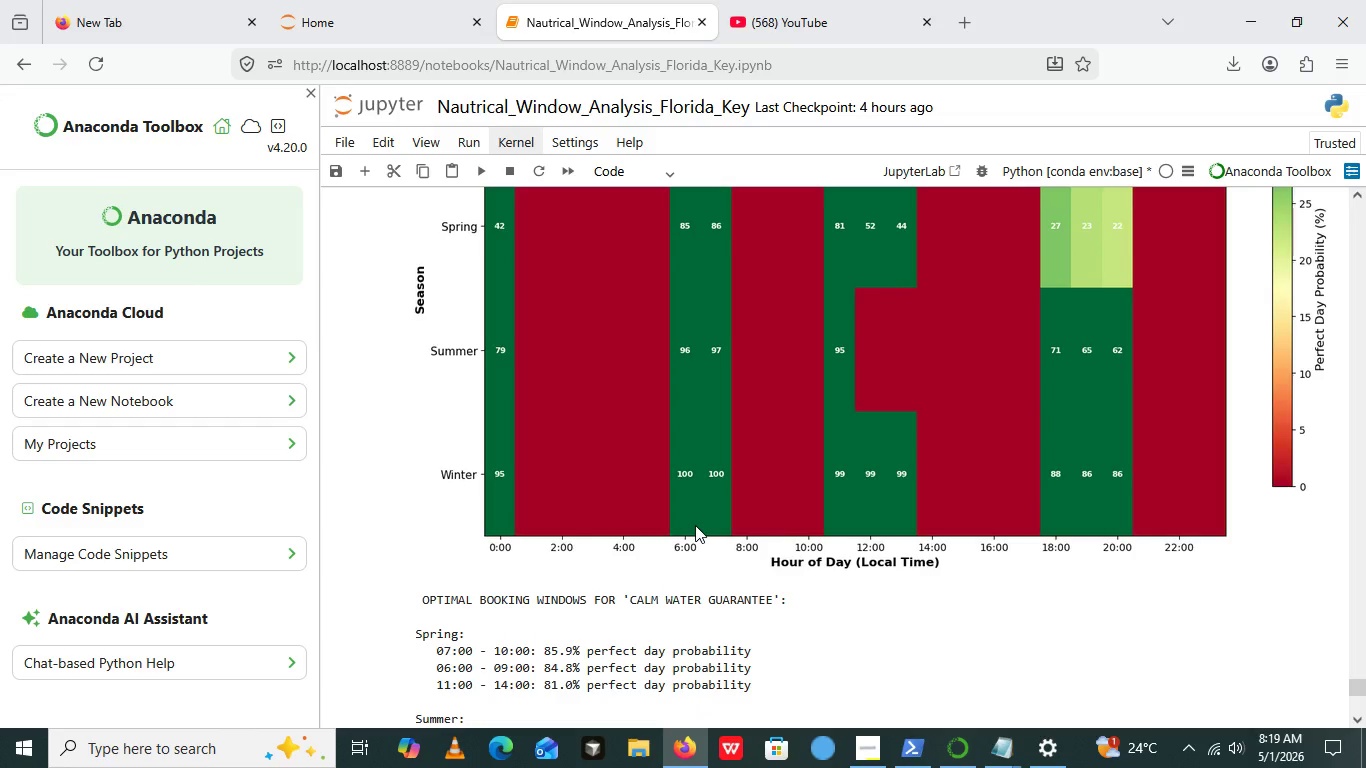 
wait(57.41)
 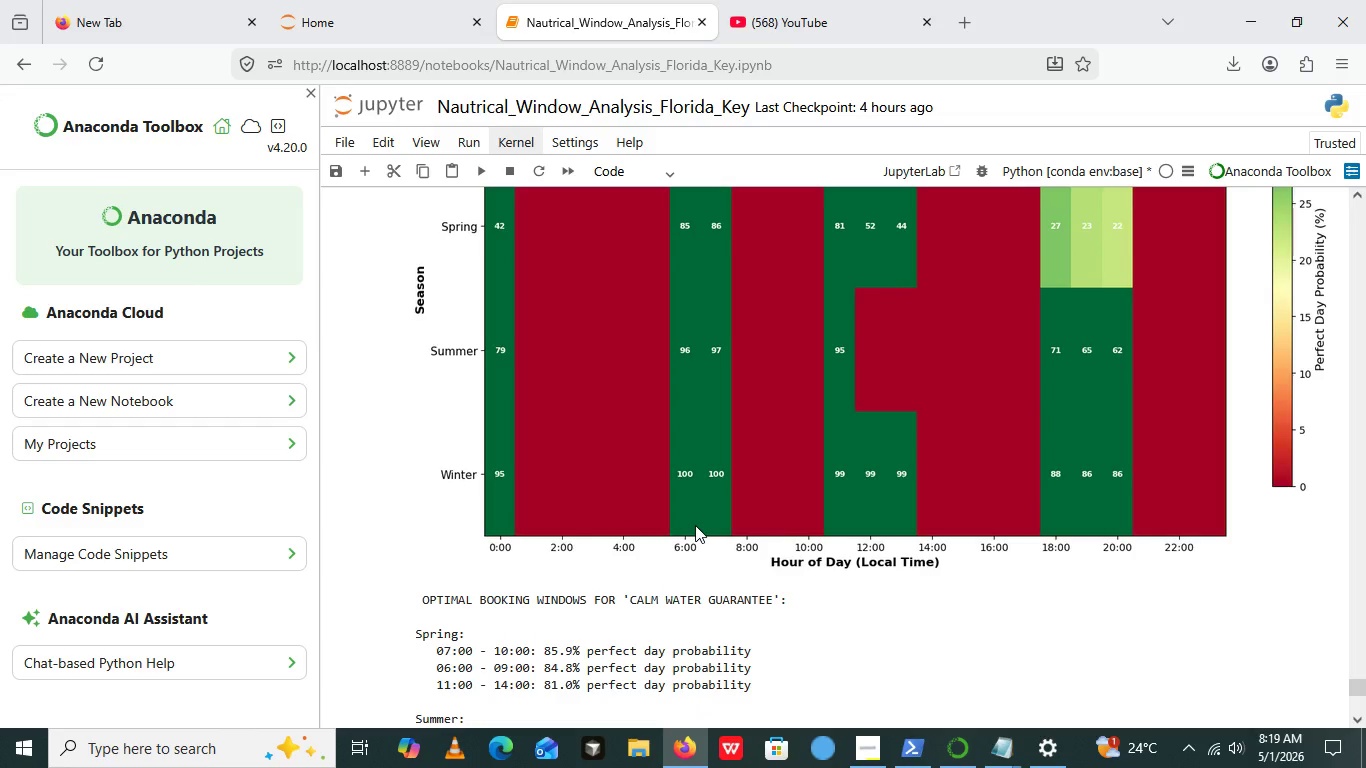 
left_click([476, 563])
 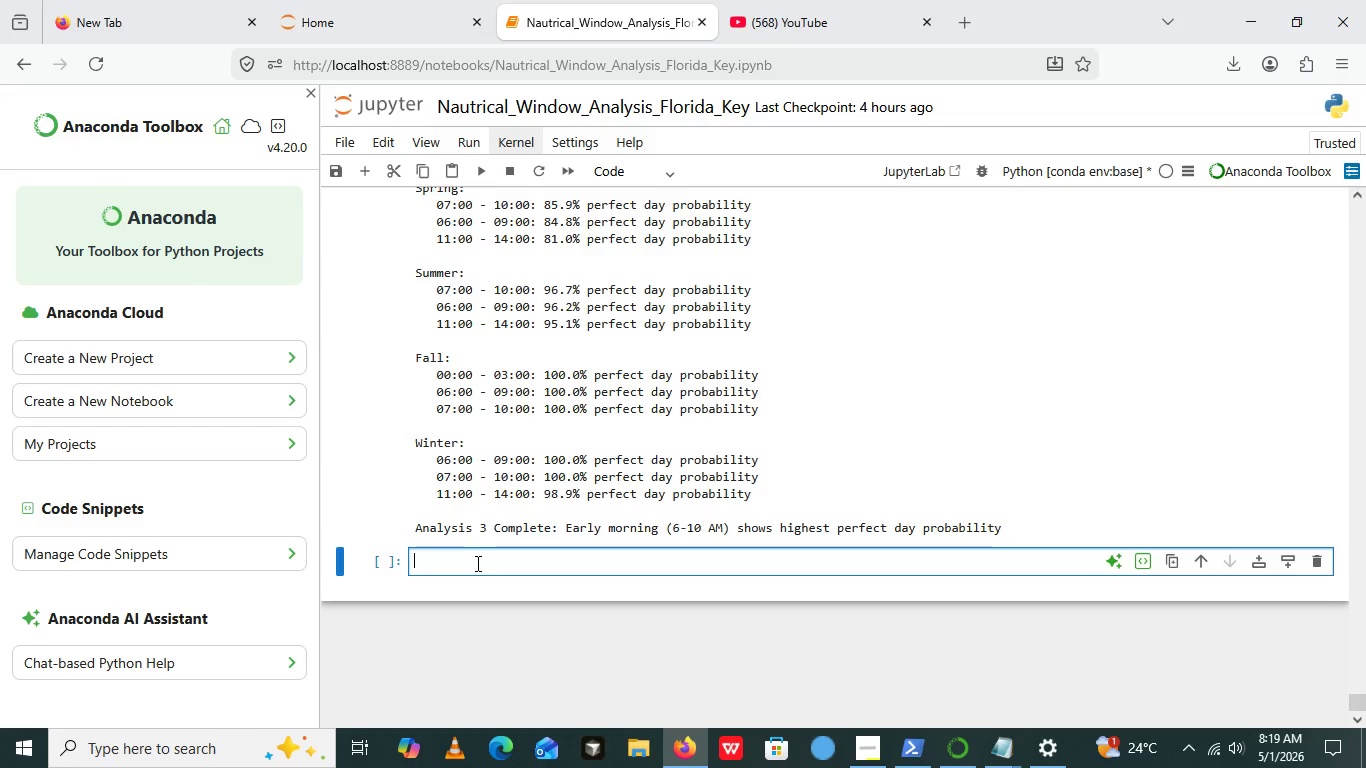 
wait(9.64)
 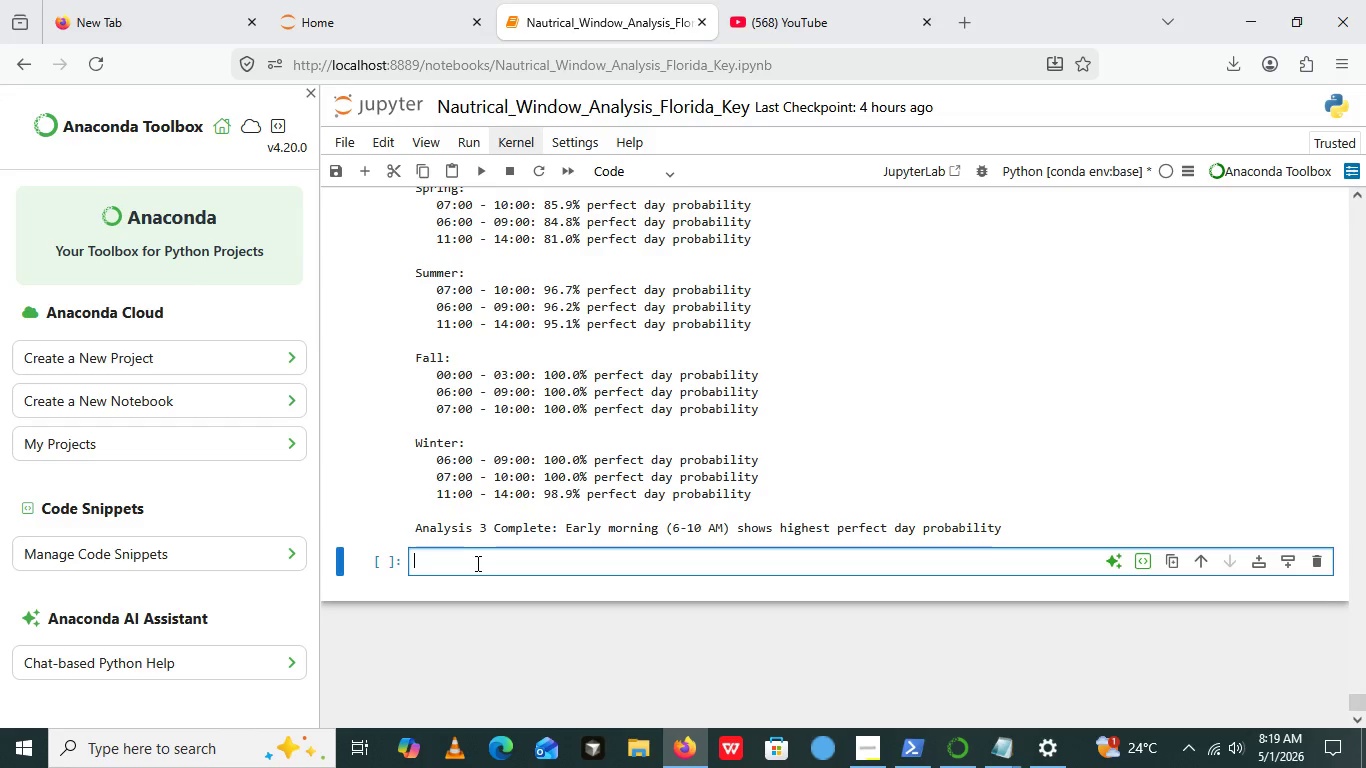 
left_click([640, 172])
 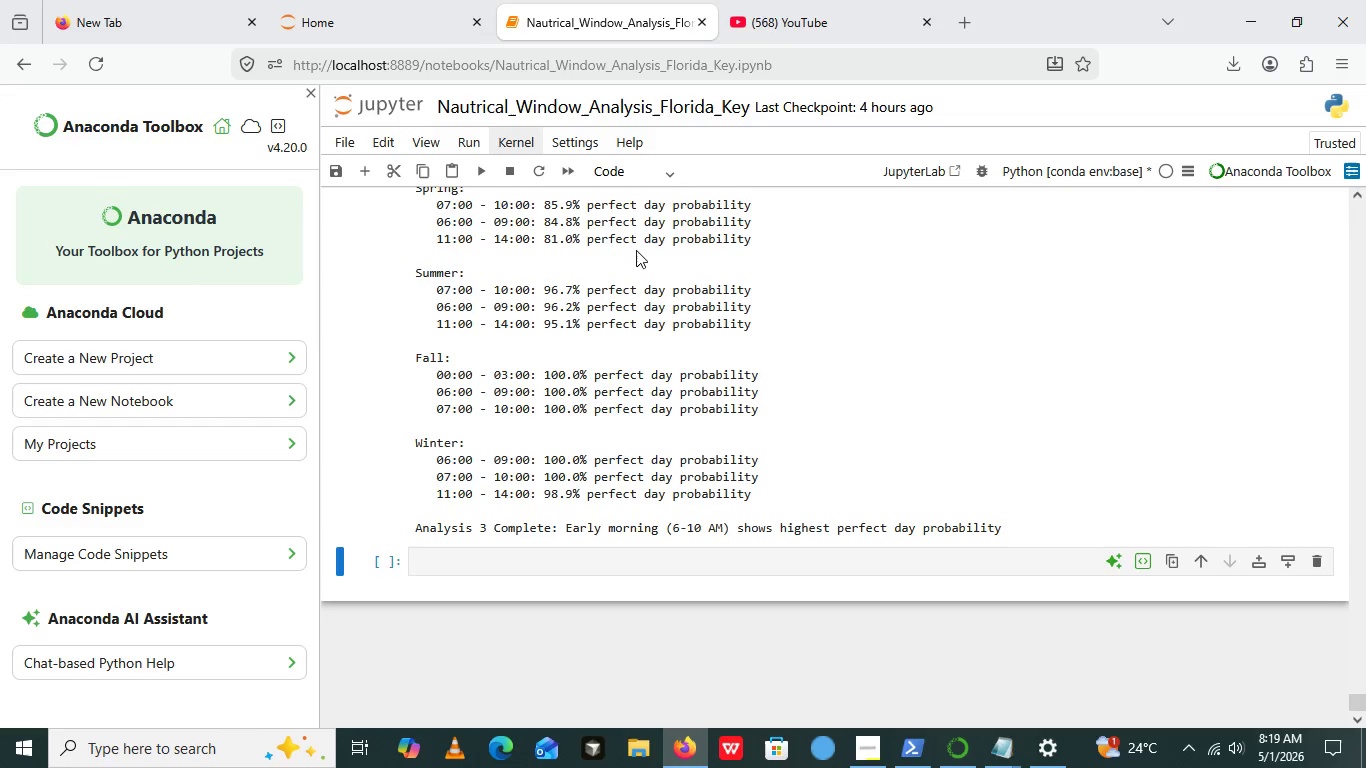 
left_click([636, 250])
 